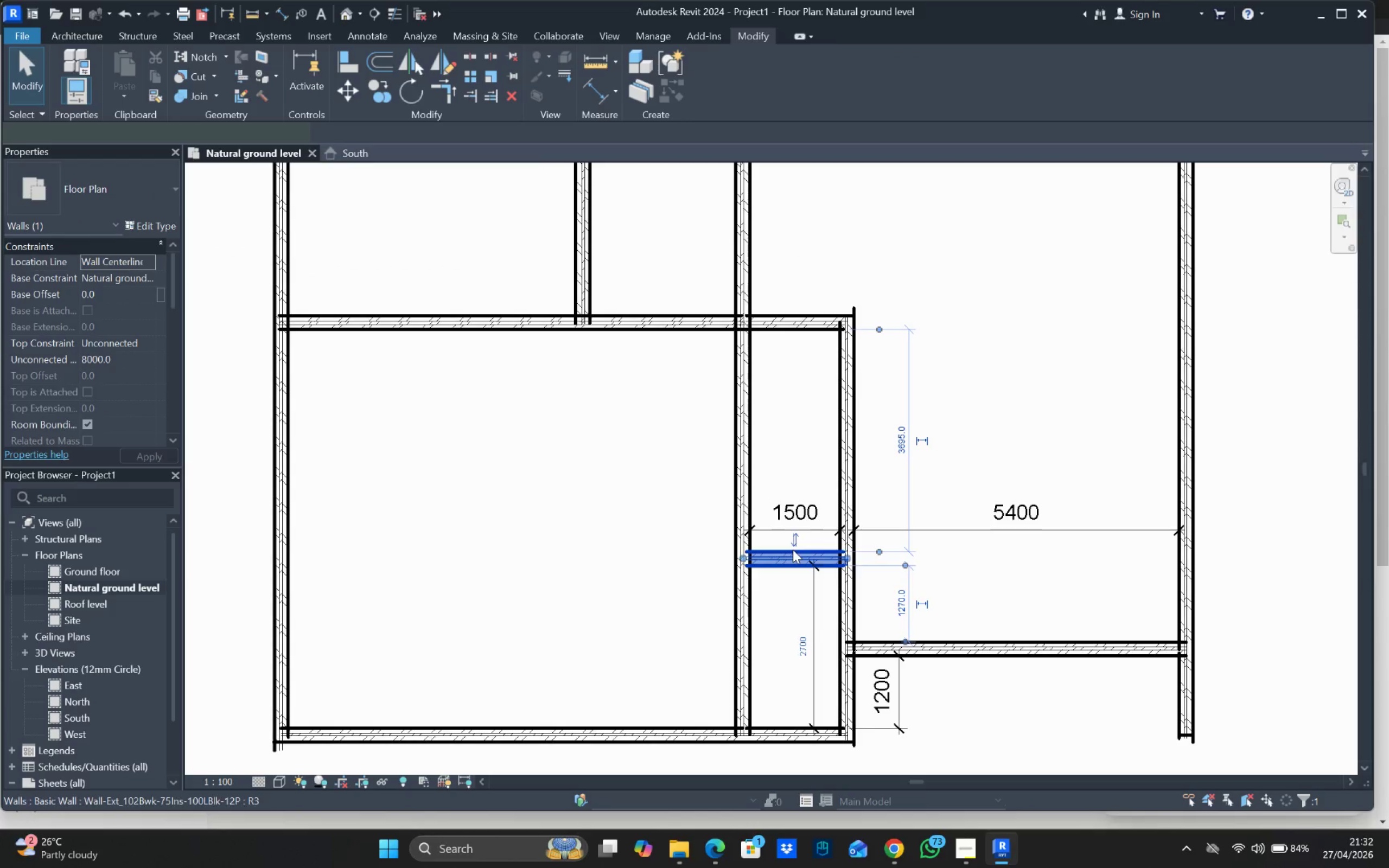 
right_click([793, 550])
 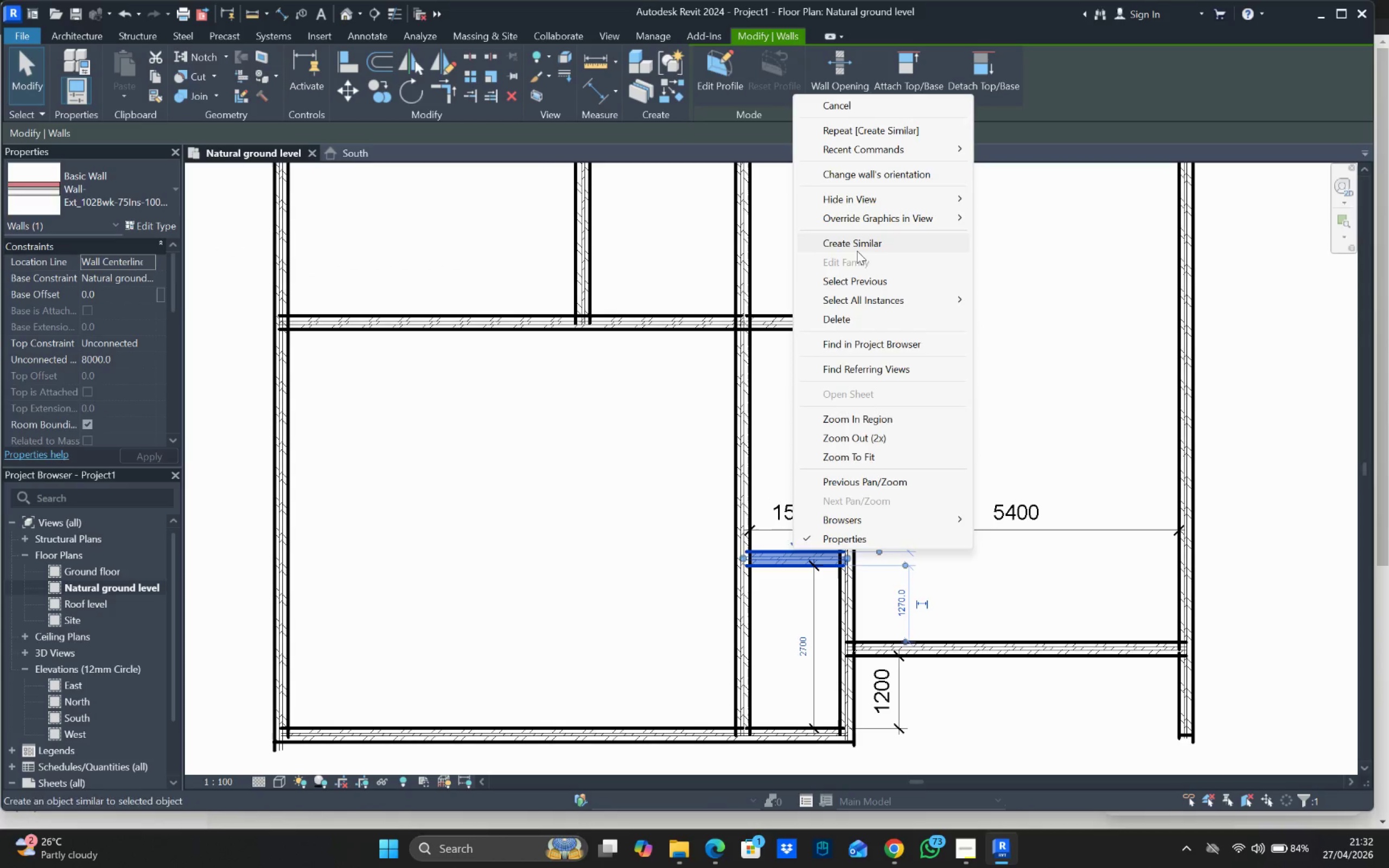 
left_click([767, 444])
 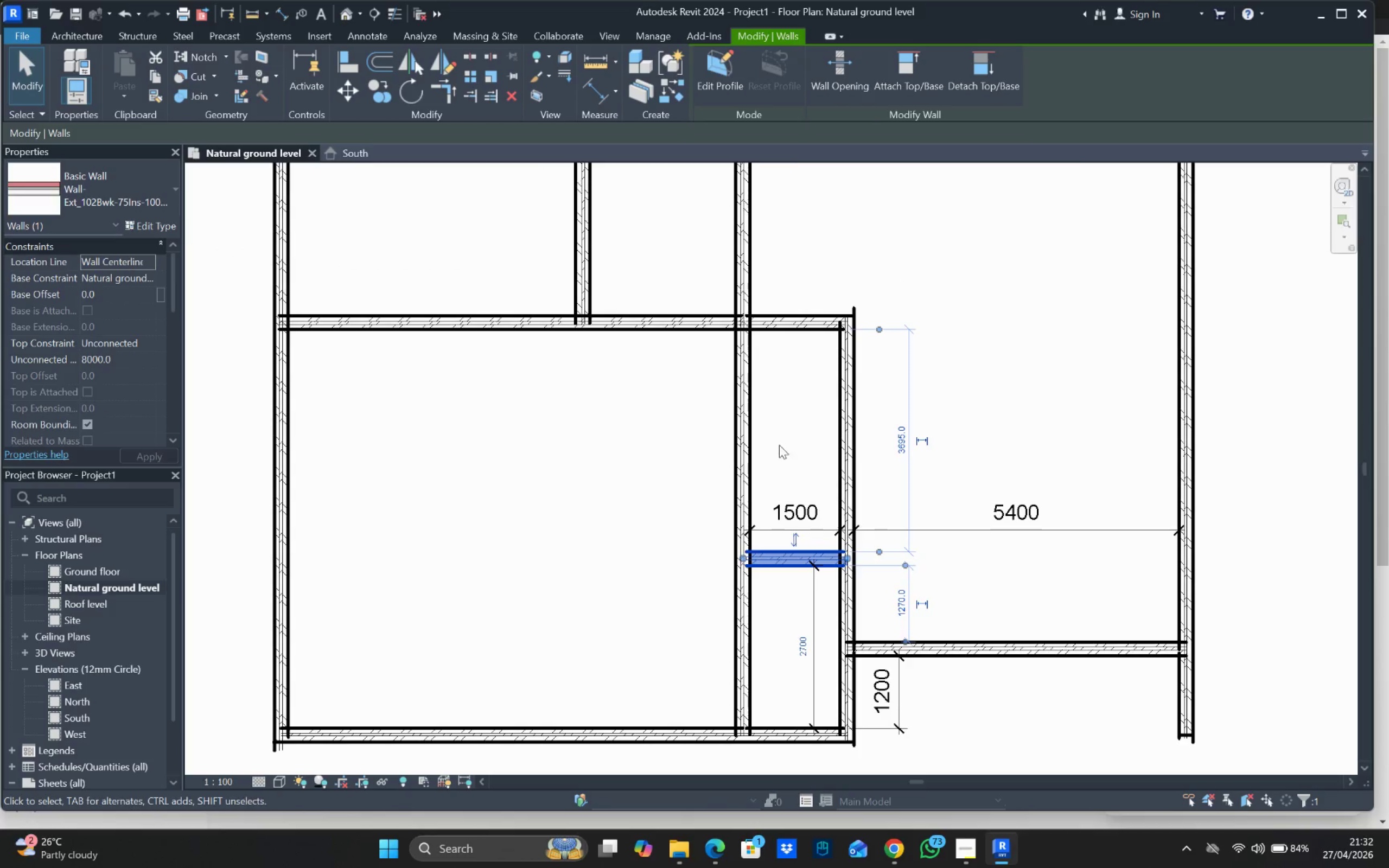 
scroll: coordinate [823, 436], scroll_direction: down, amount: 2.0
 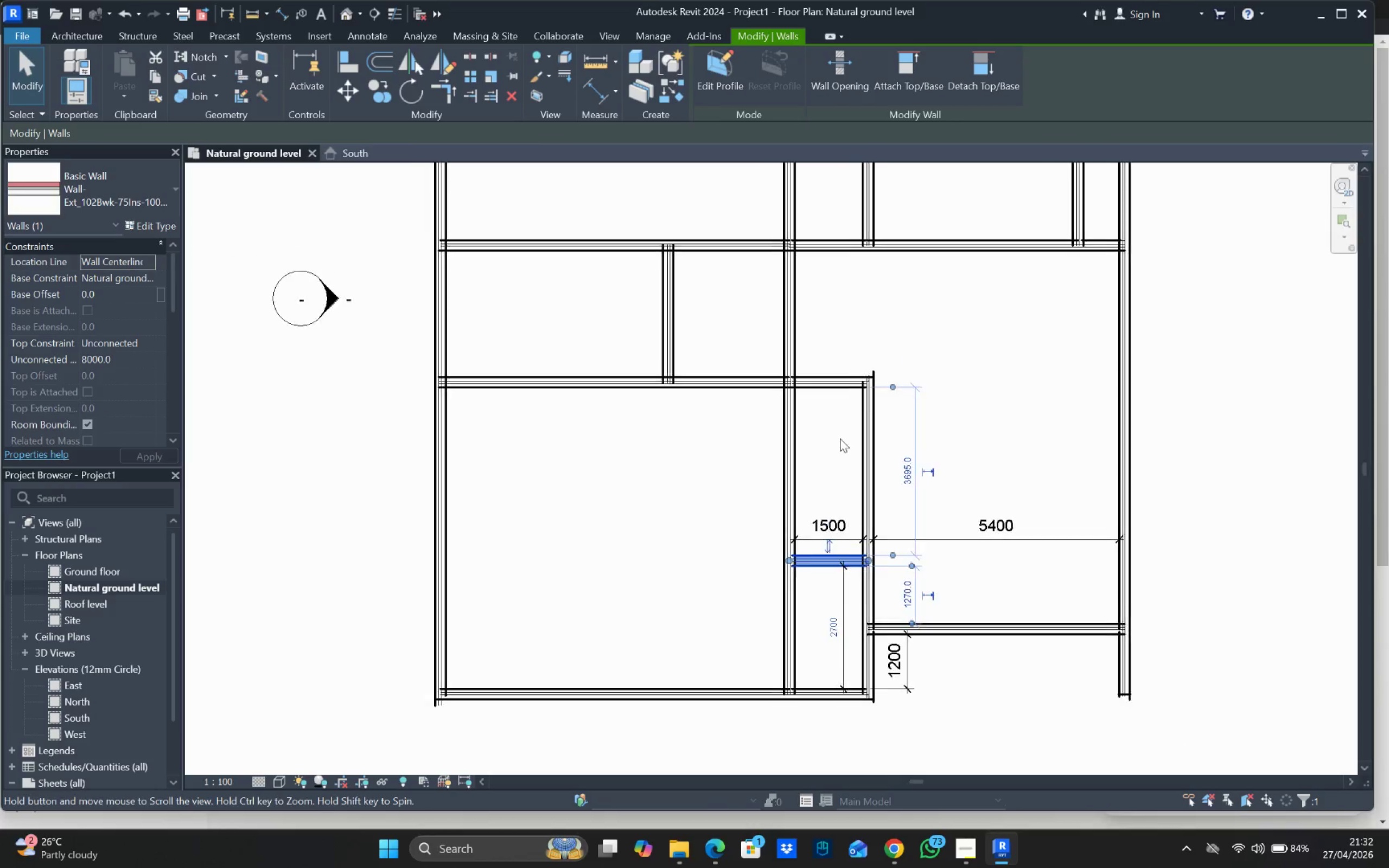 
left_click([827, 376])
 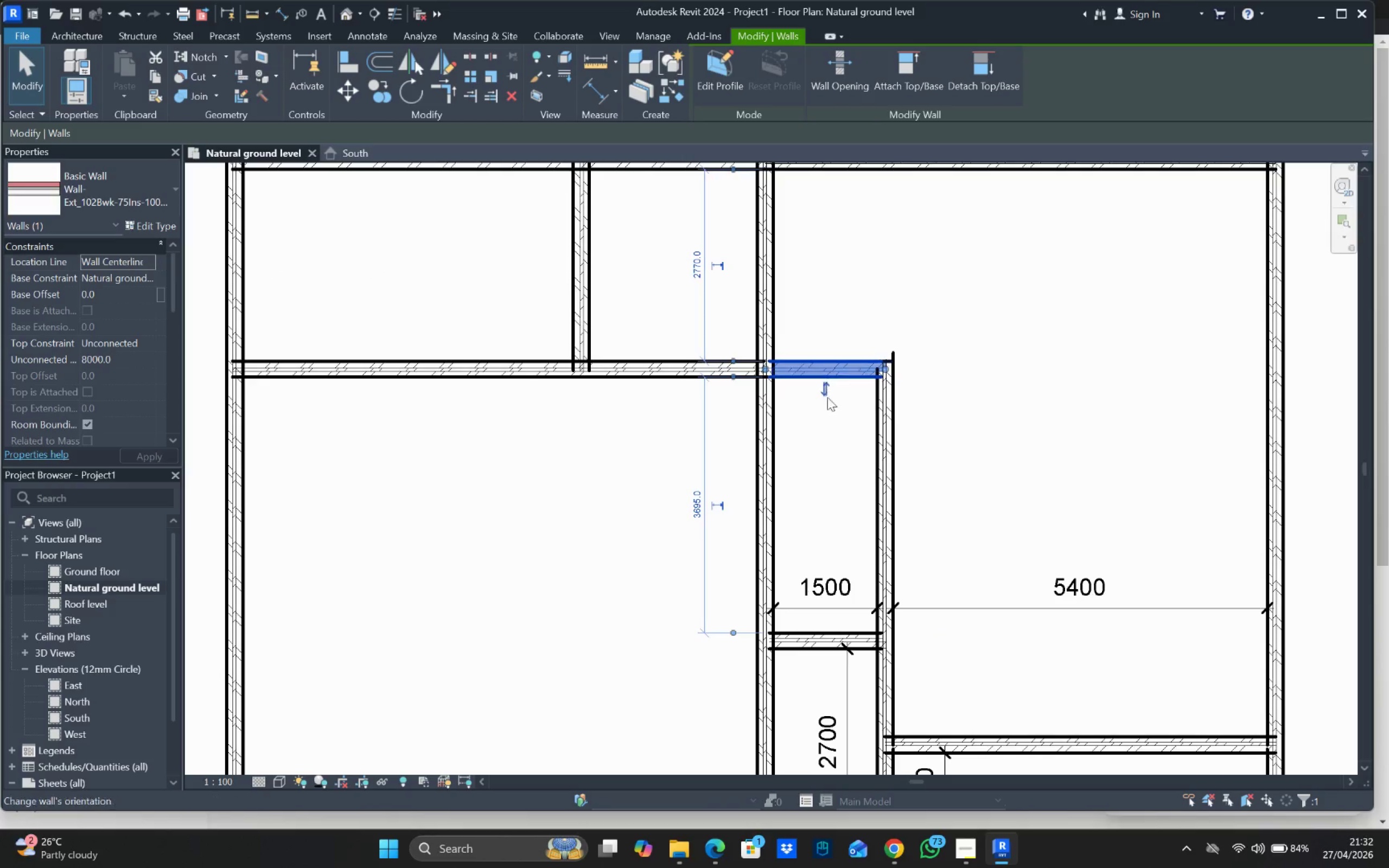 
scroll: coordinate [827, 388], scroll_direction: up, amount: 3.0
 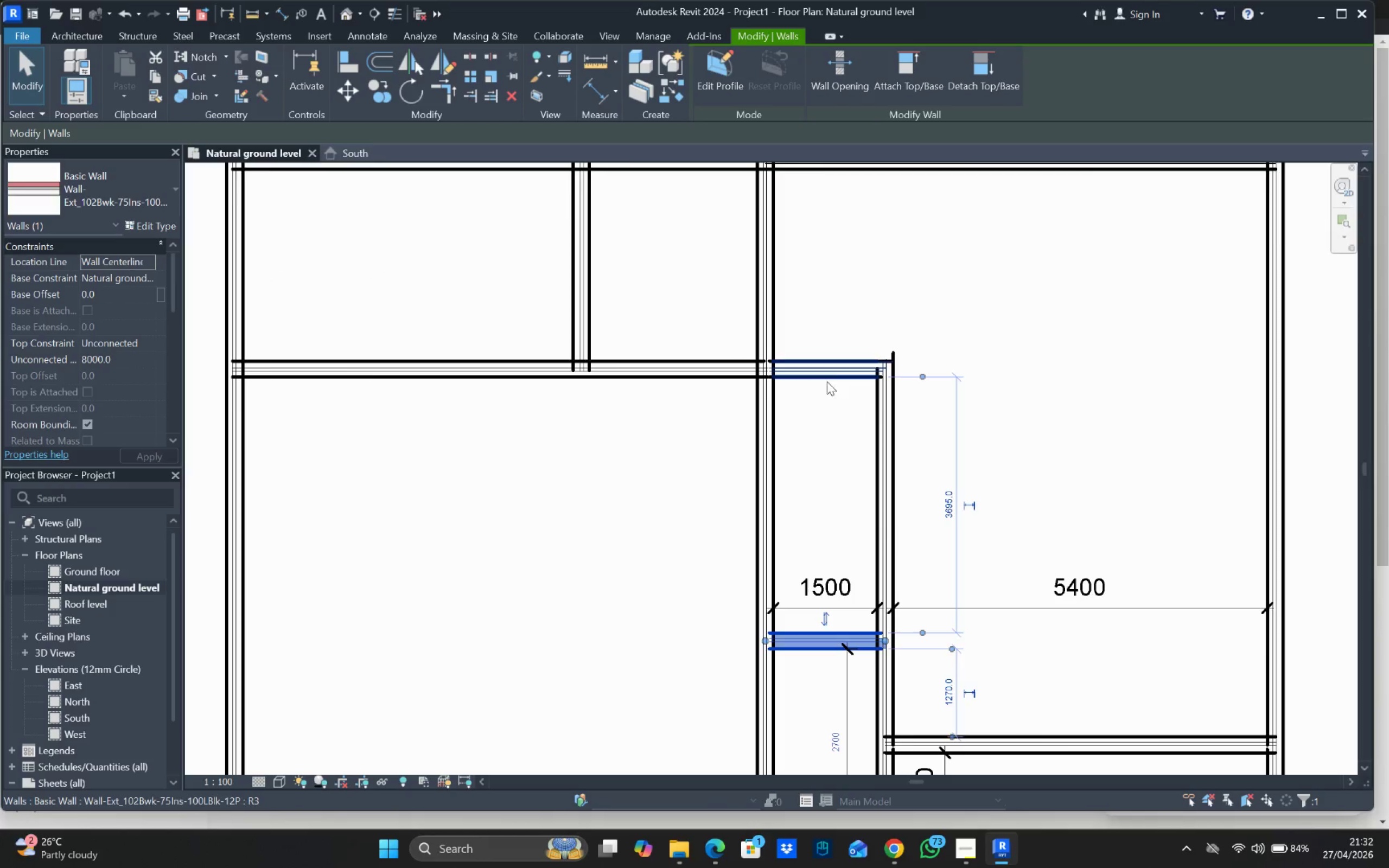 
scroll: coordinate [849, 467], scroll_direction: down, amount: 4.0
 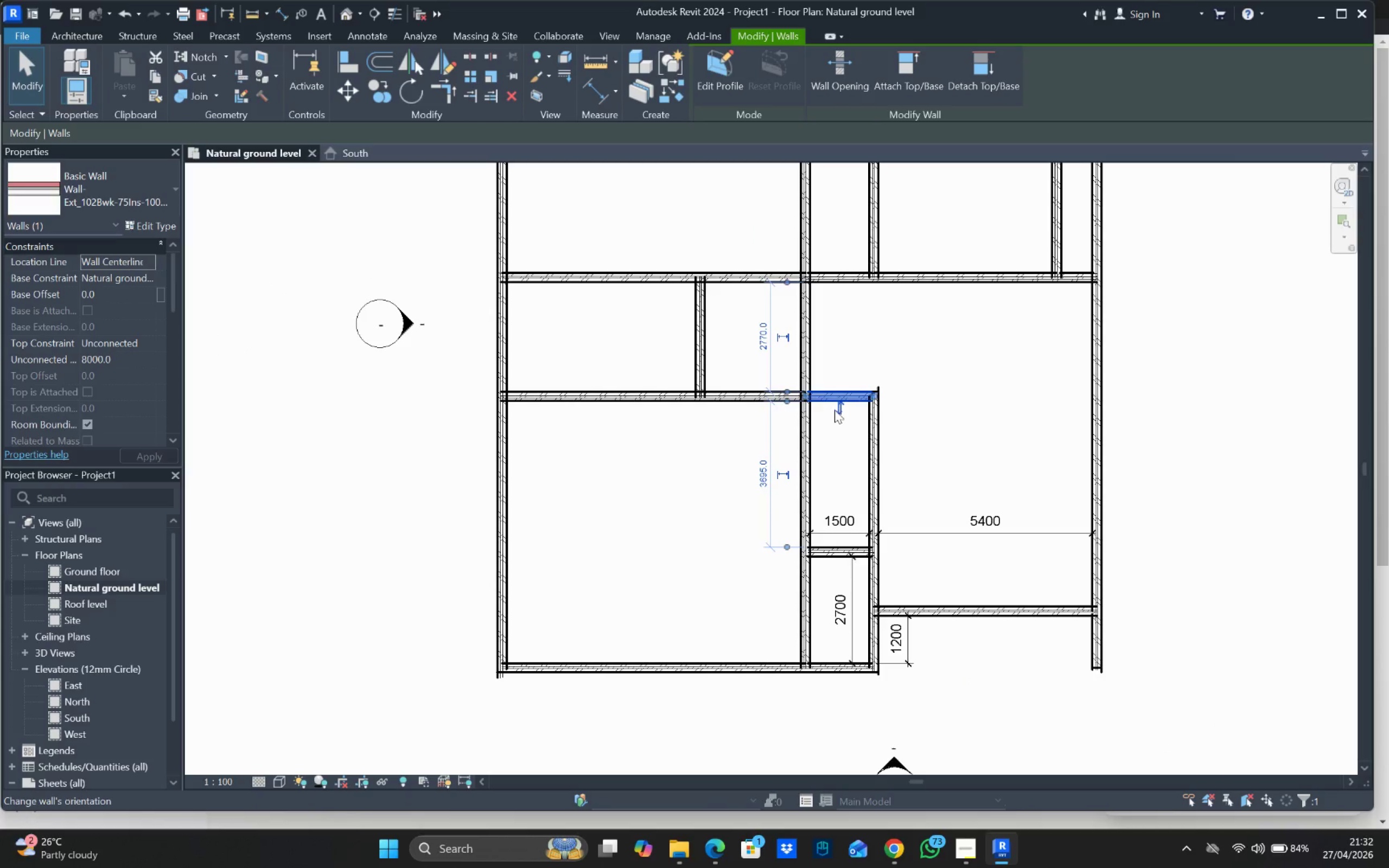 
key(Delete)
 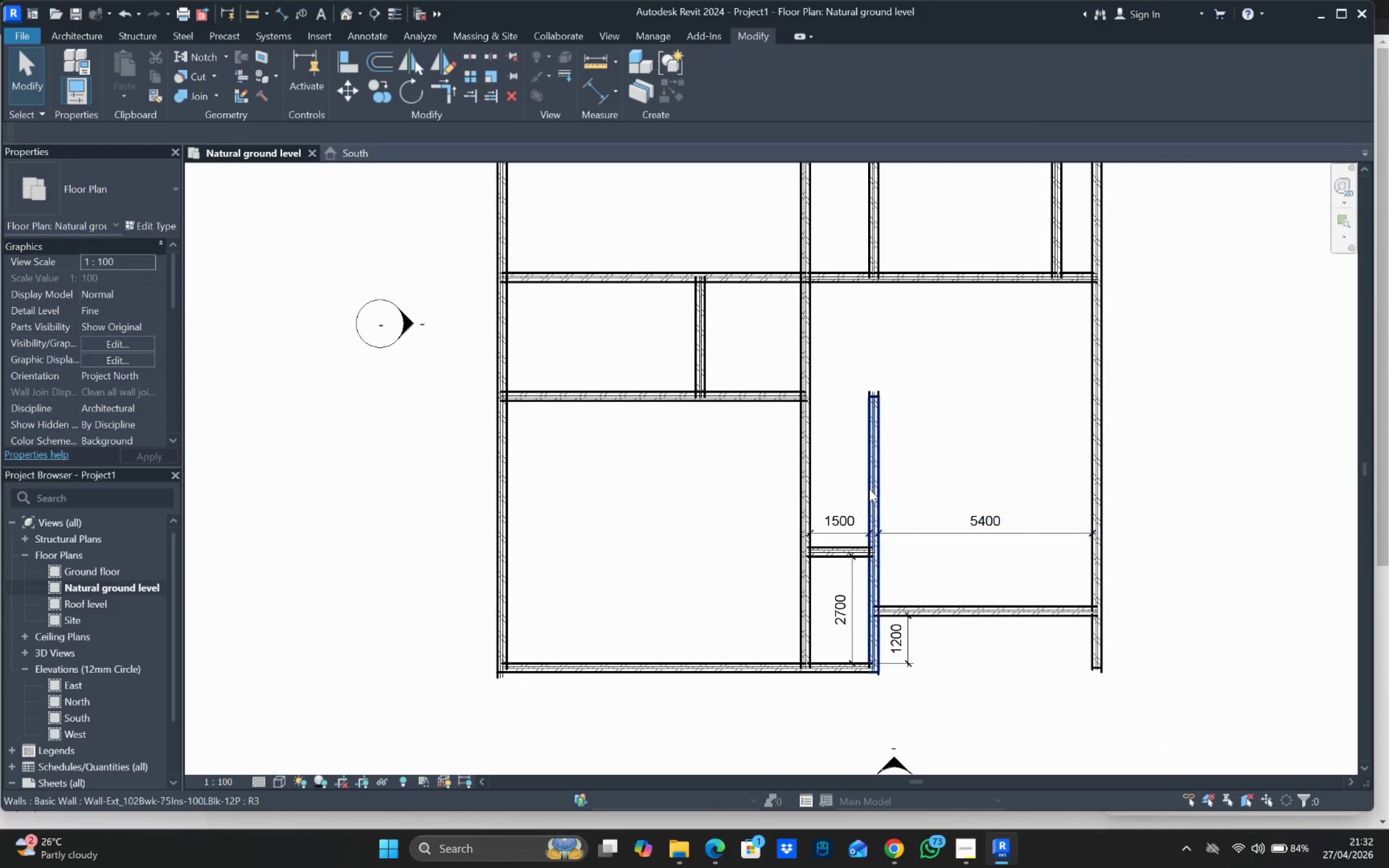 
left_click_drag(start_coordinate=[867, 476], to_coordinate=[1028, 521])
 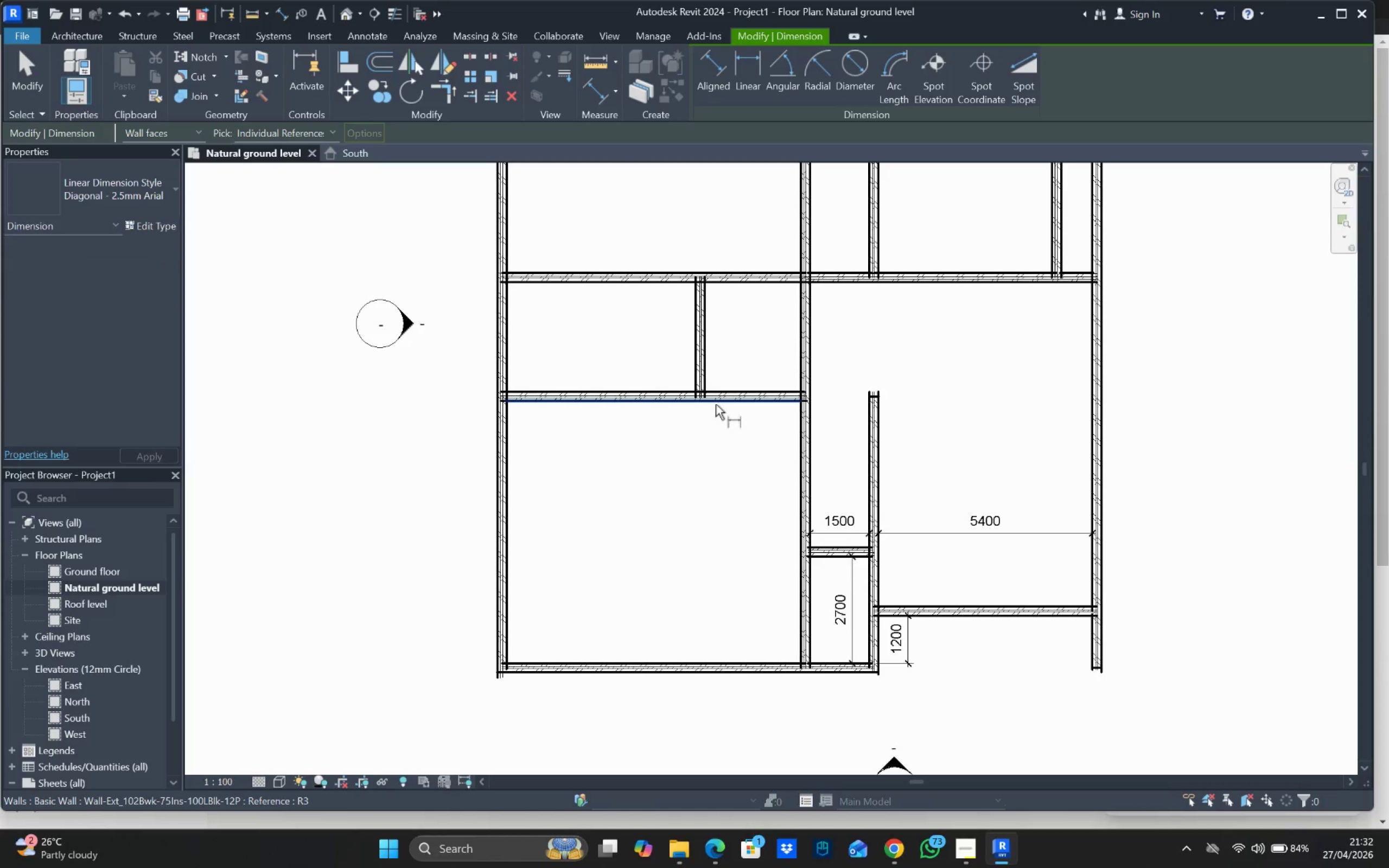 
right_click([964, 535])
 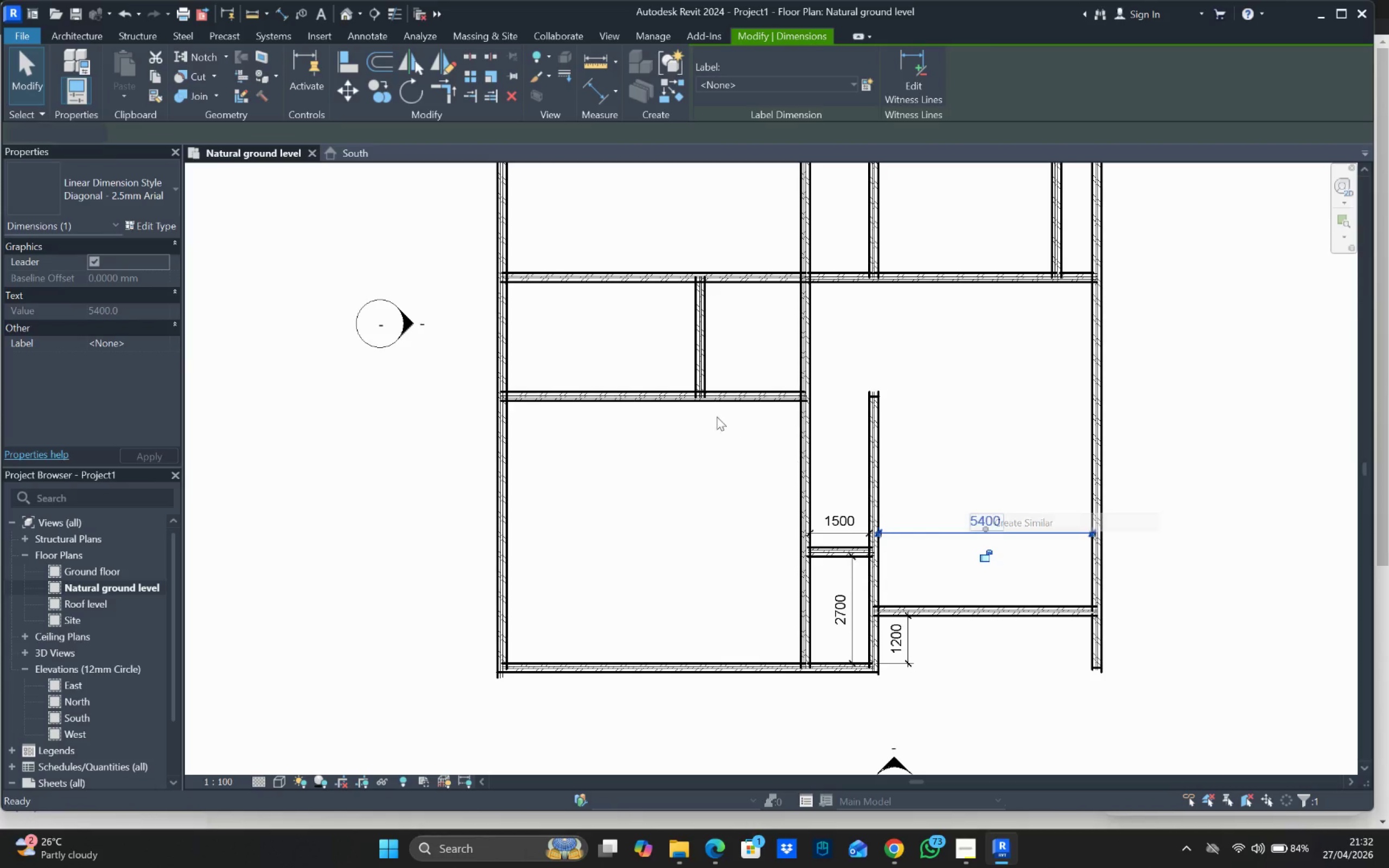 
left_click_drag(start_coordinate=[721, 404], to_coordinate=[722, 407])
 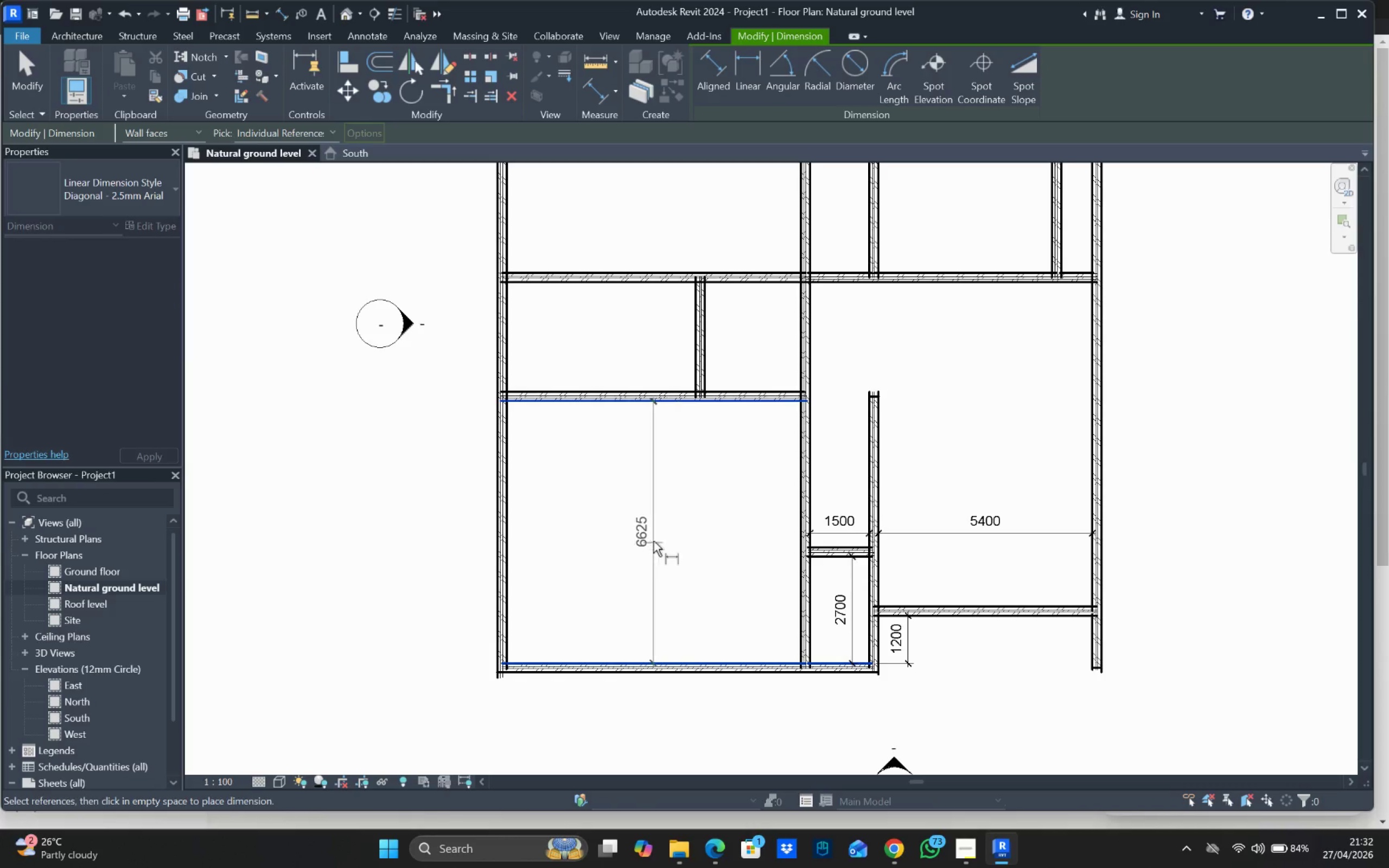 
left_click_drag(start_coordinate=[642, 521], to_coordinate=[654, 521])
 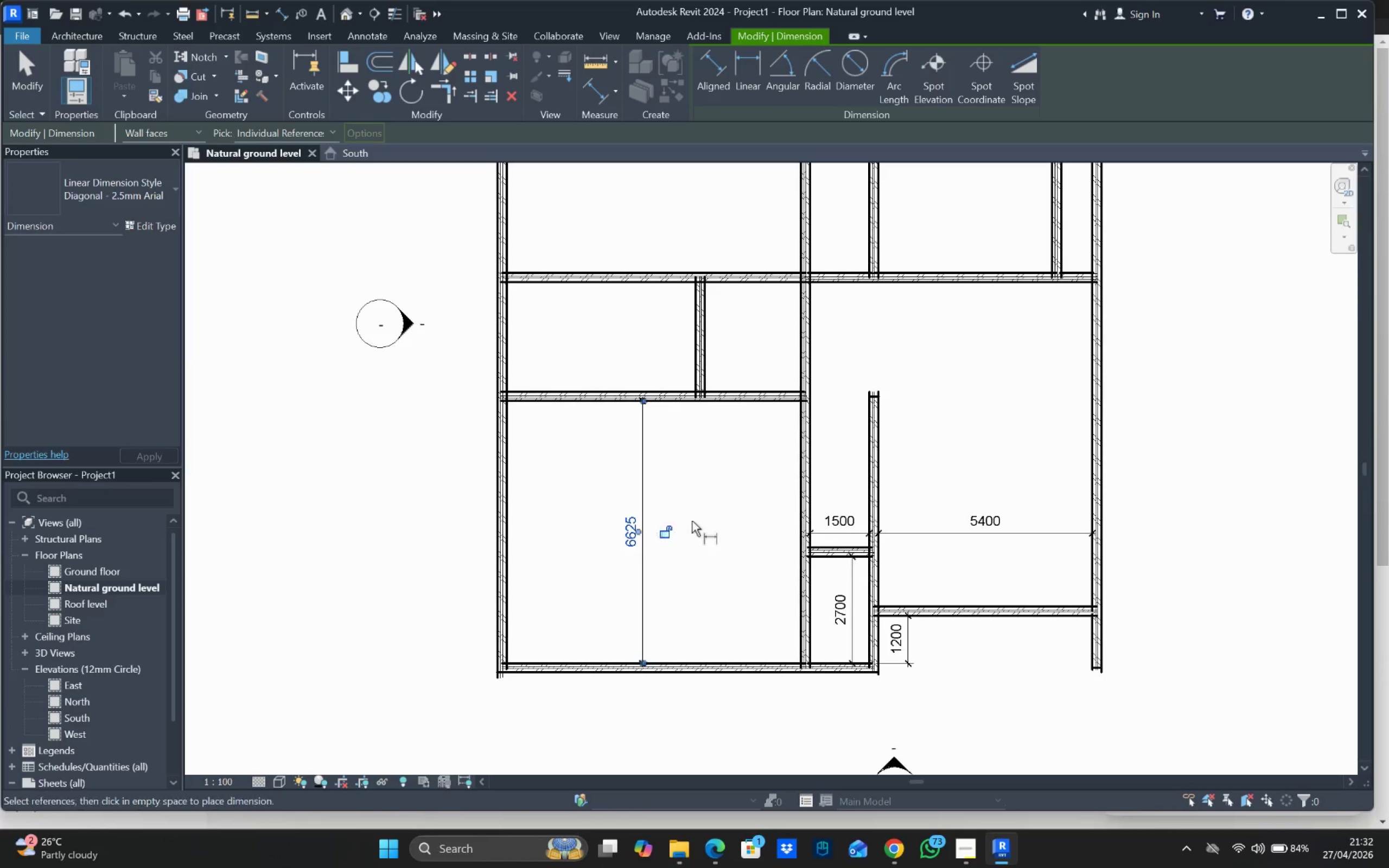 
scroll: coordinate [694, 521], scroll_direction: down, amount: 4.0
 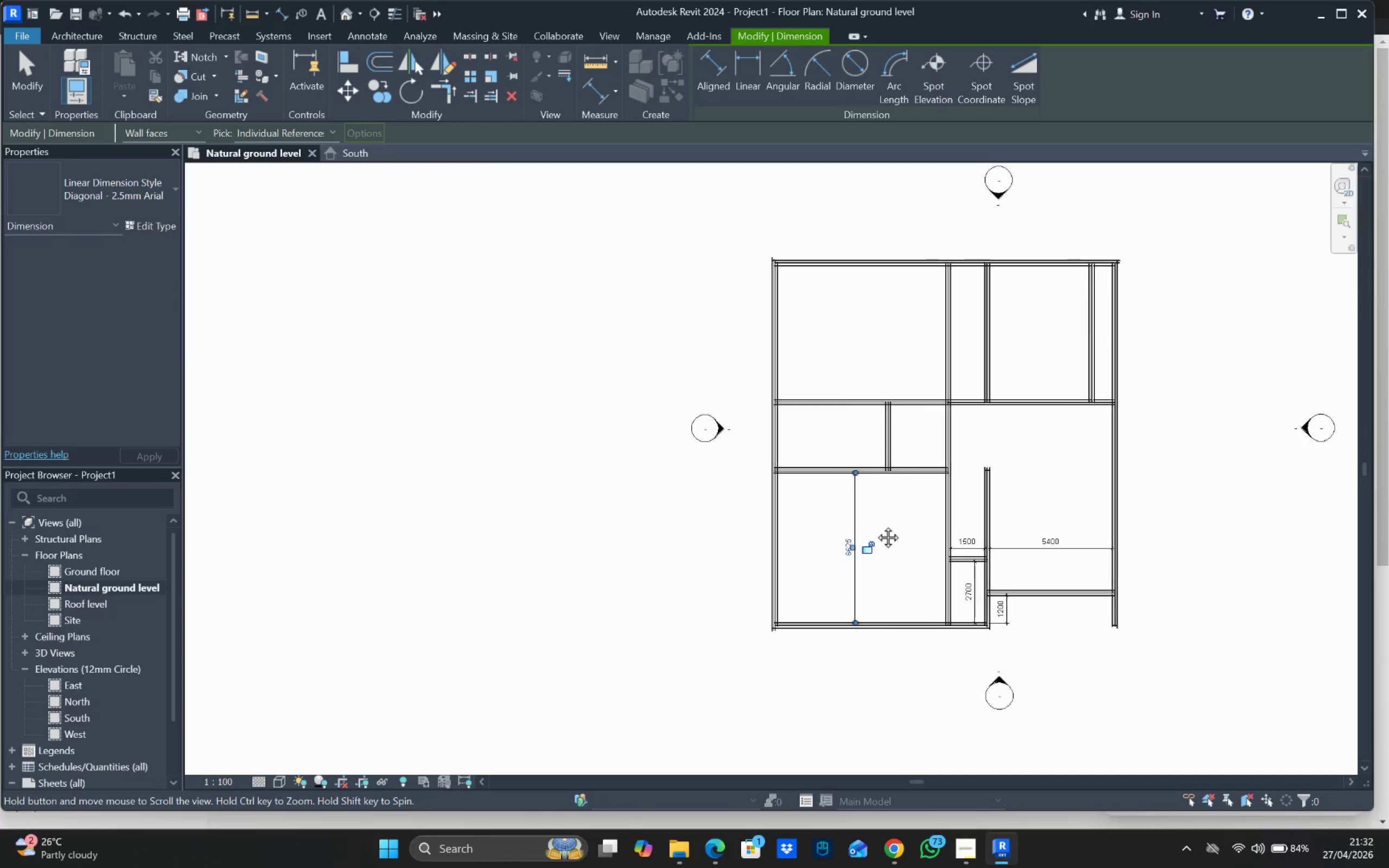 
key(Escape)
 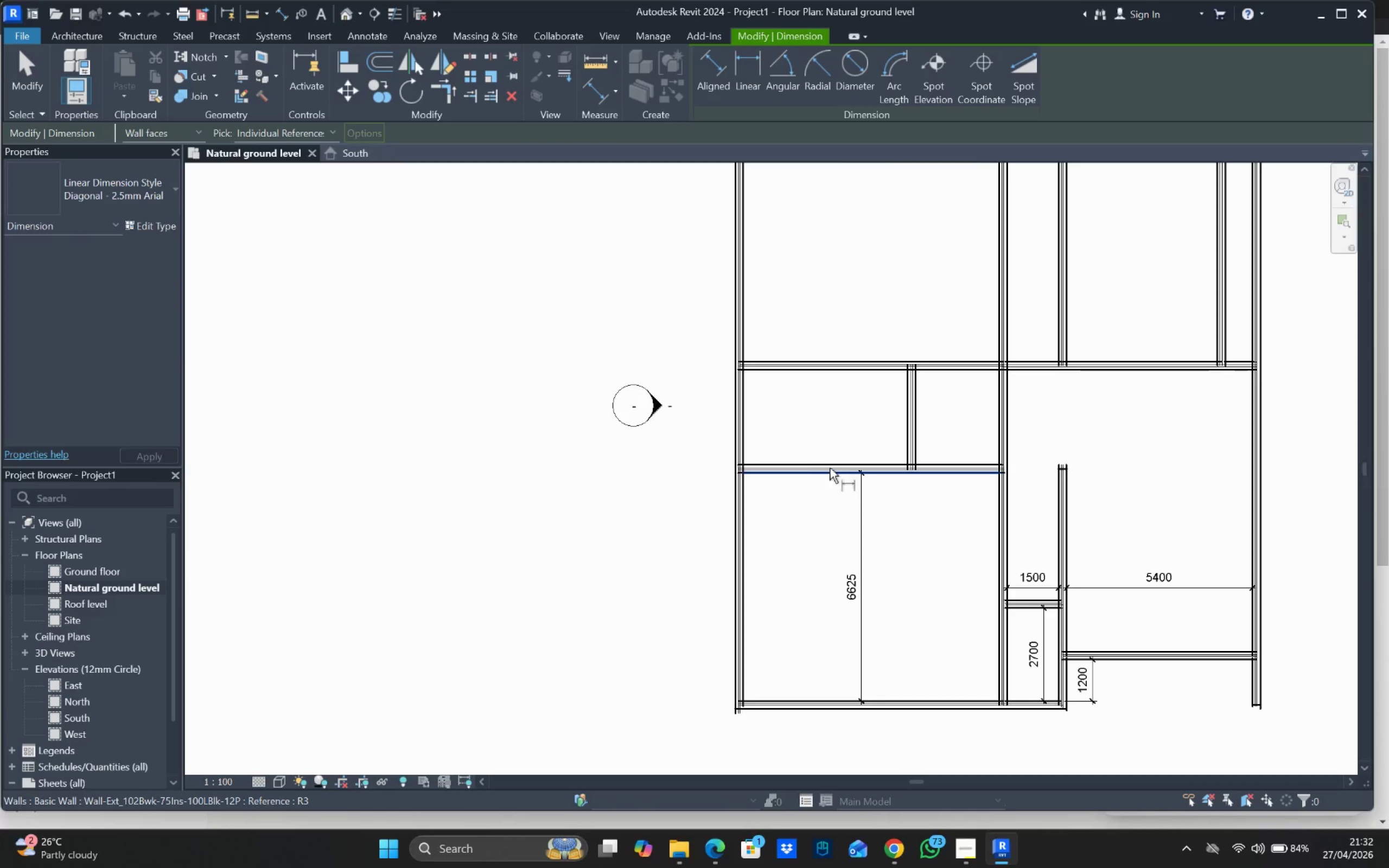 
key(Escape)
 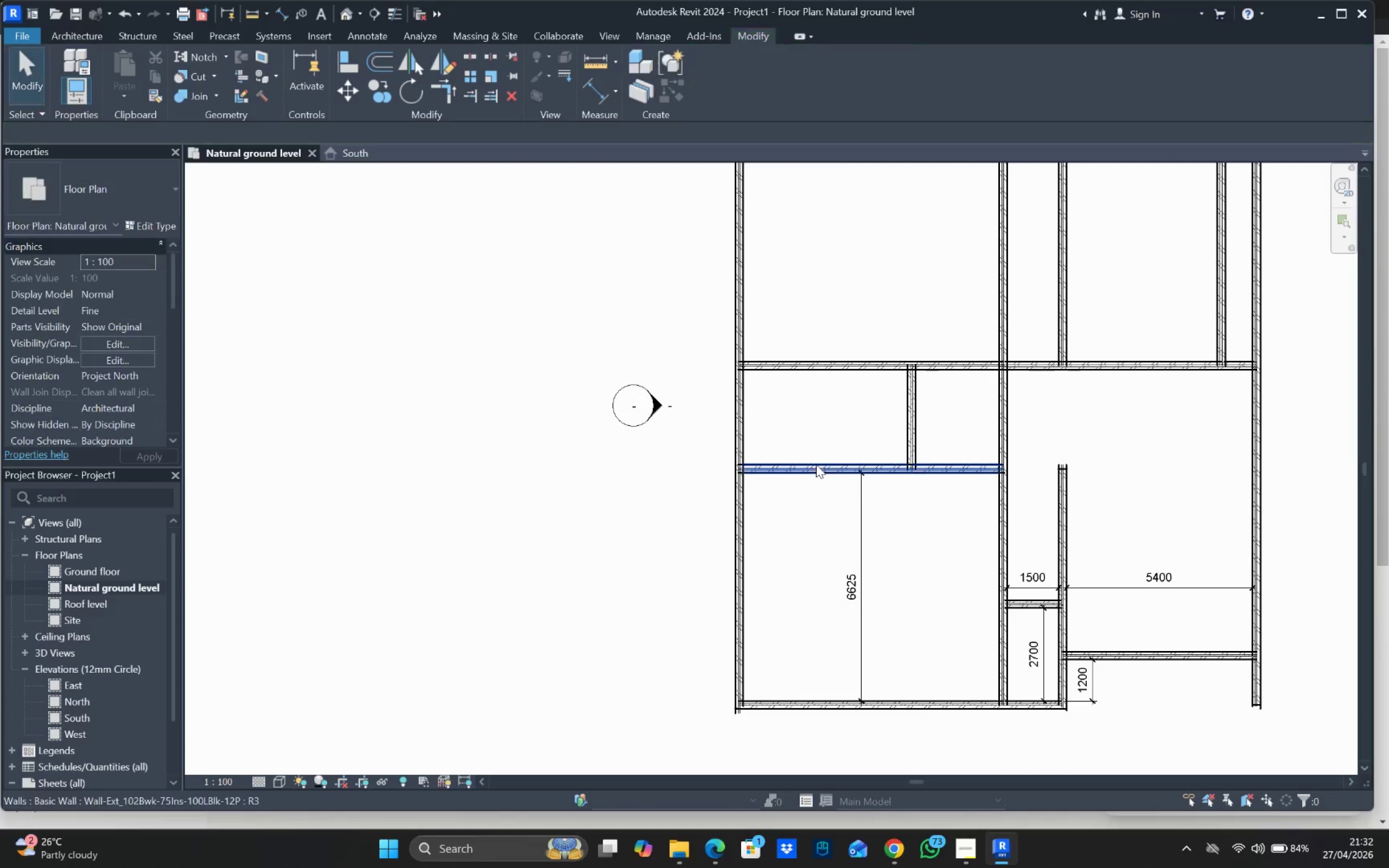 
scroll: coordinate [844, 473], scroll_direction: up, amount: 3.0
 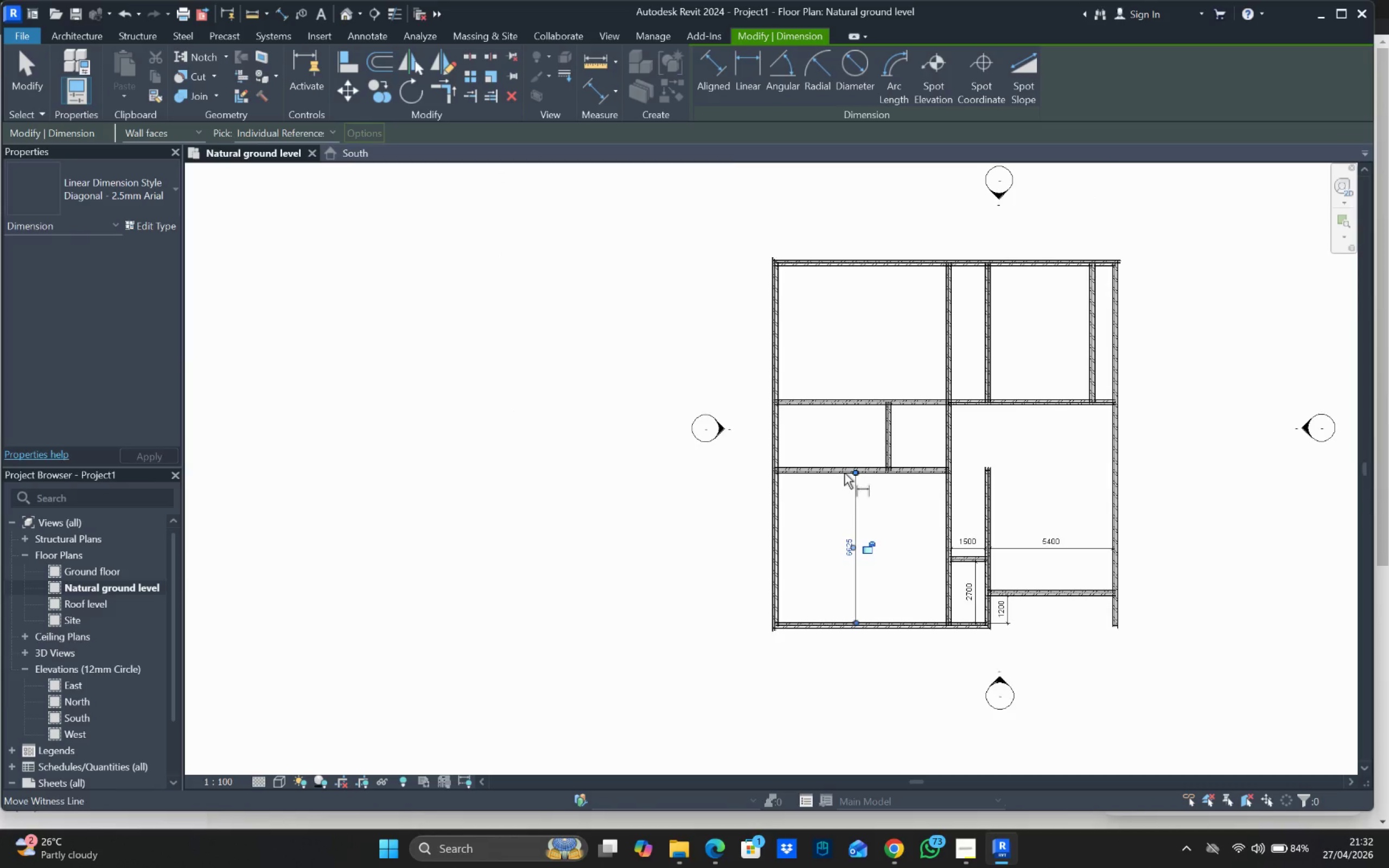 
left_click_drag(start_coordinate=[816, 464], to_coordinate=[844, 588])
 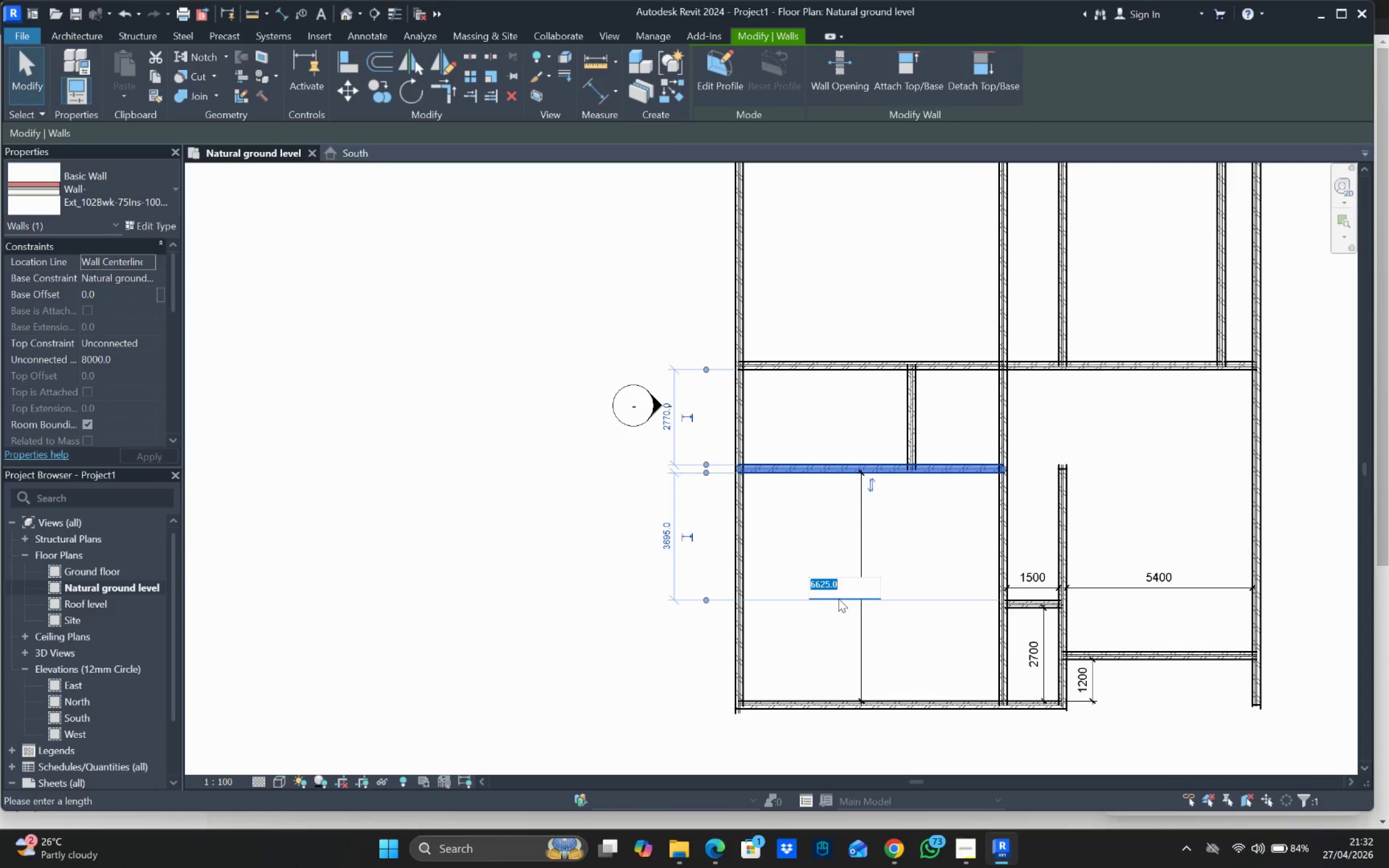 
left_click([844, 588])
 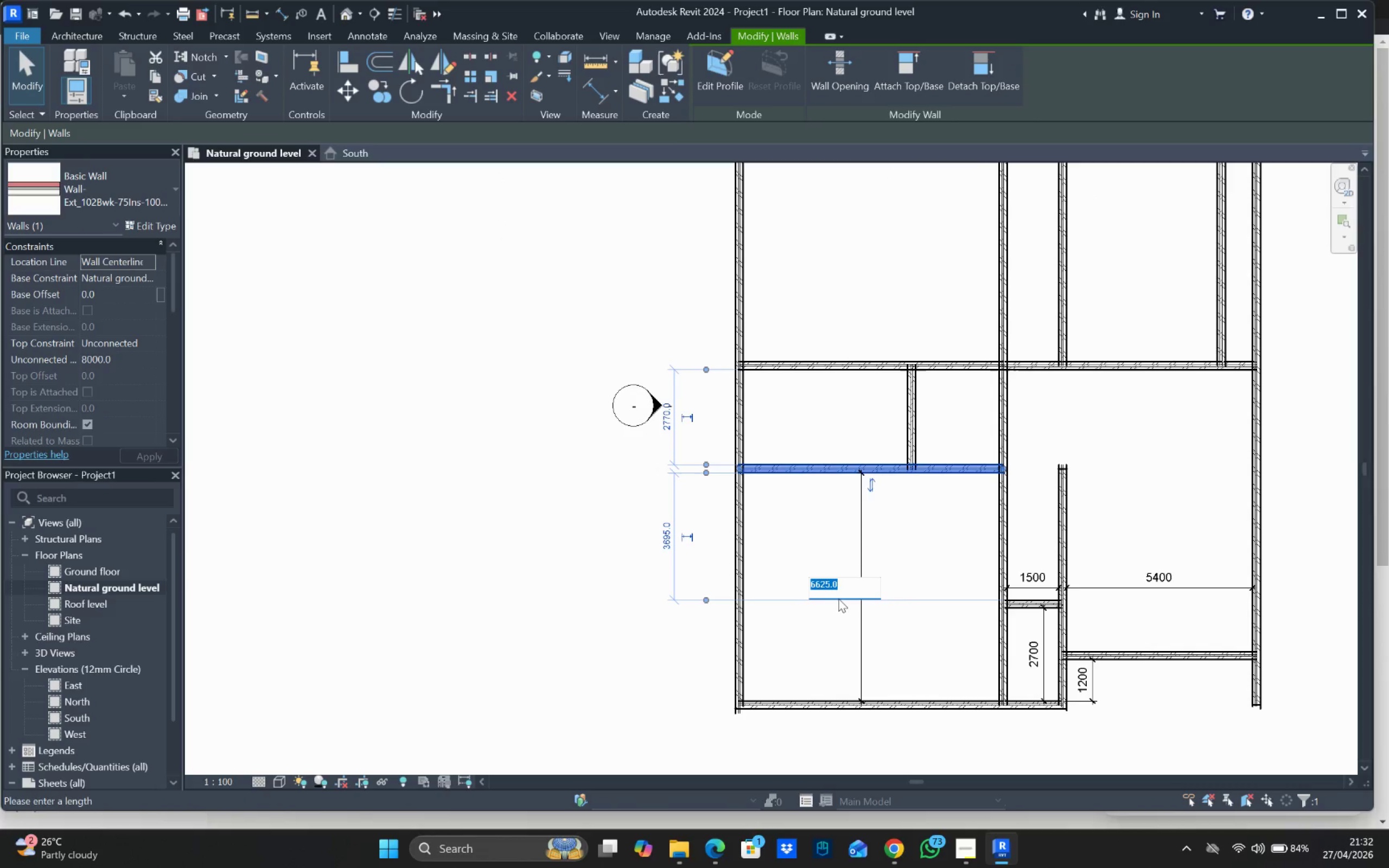 
type(4700)
 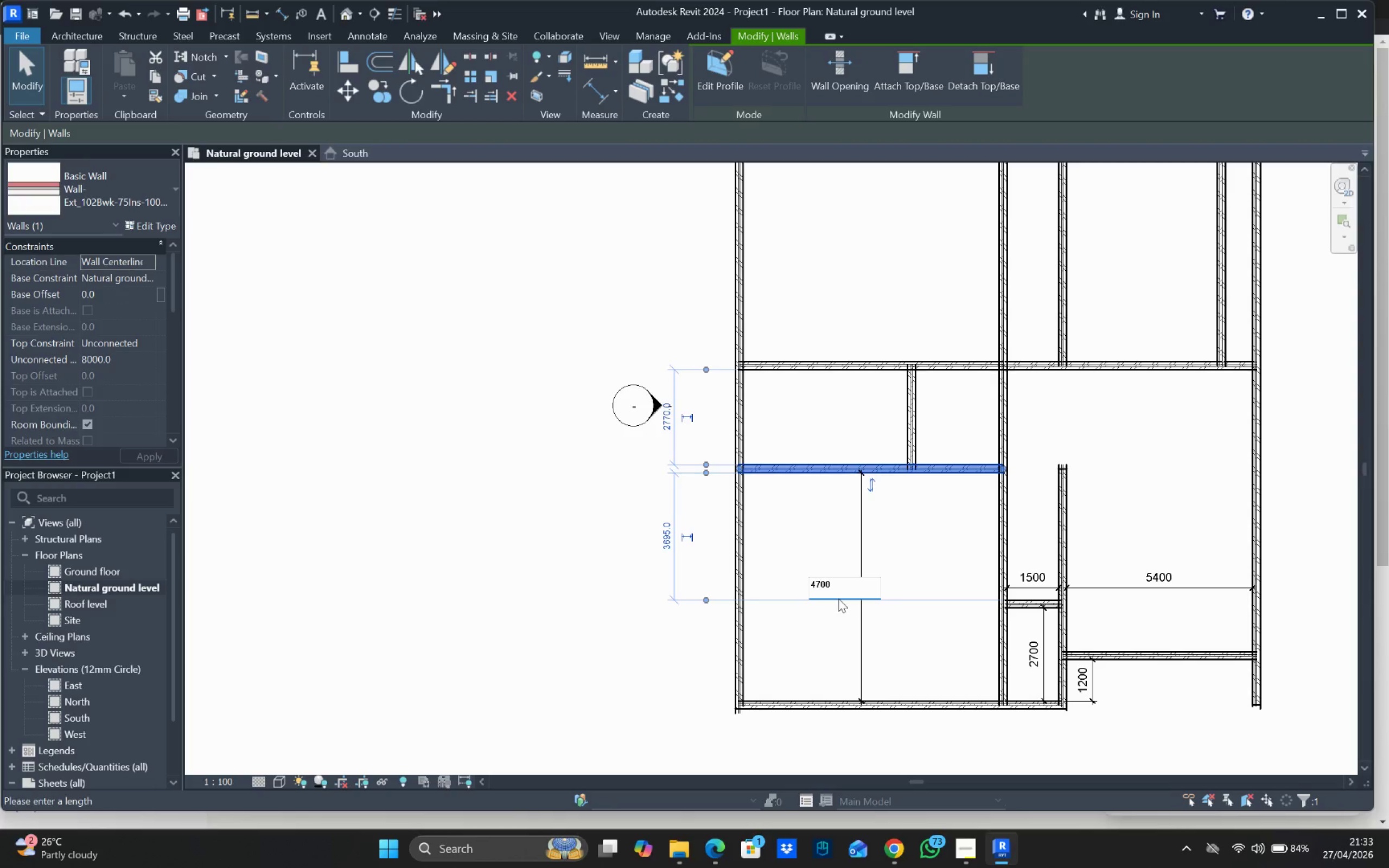 
key(Enter)
 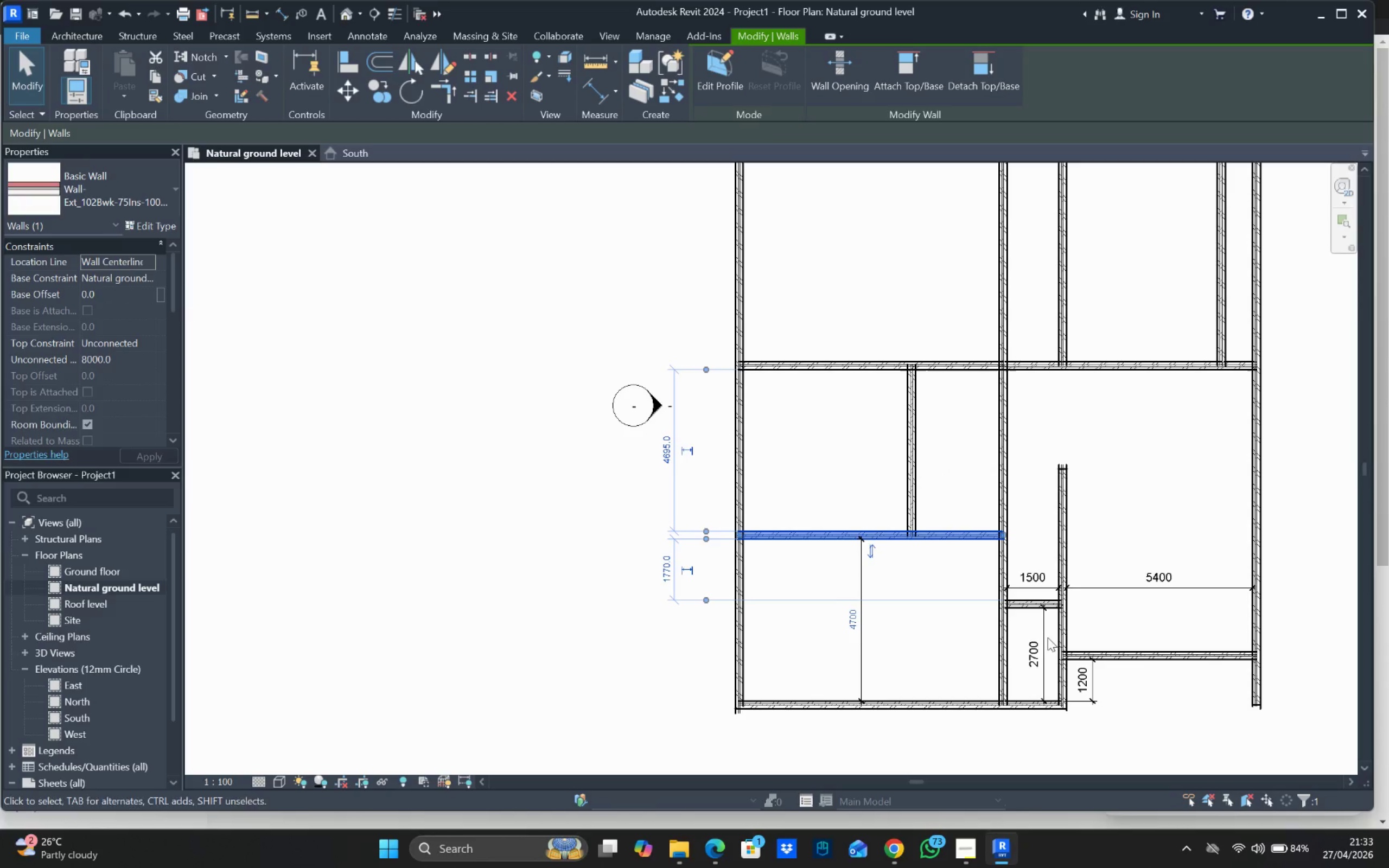 
scroll: coordinate [942, 583], scroll_direction: down, amount: 2.0
 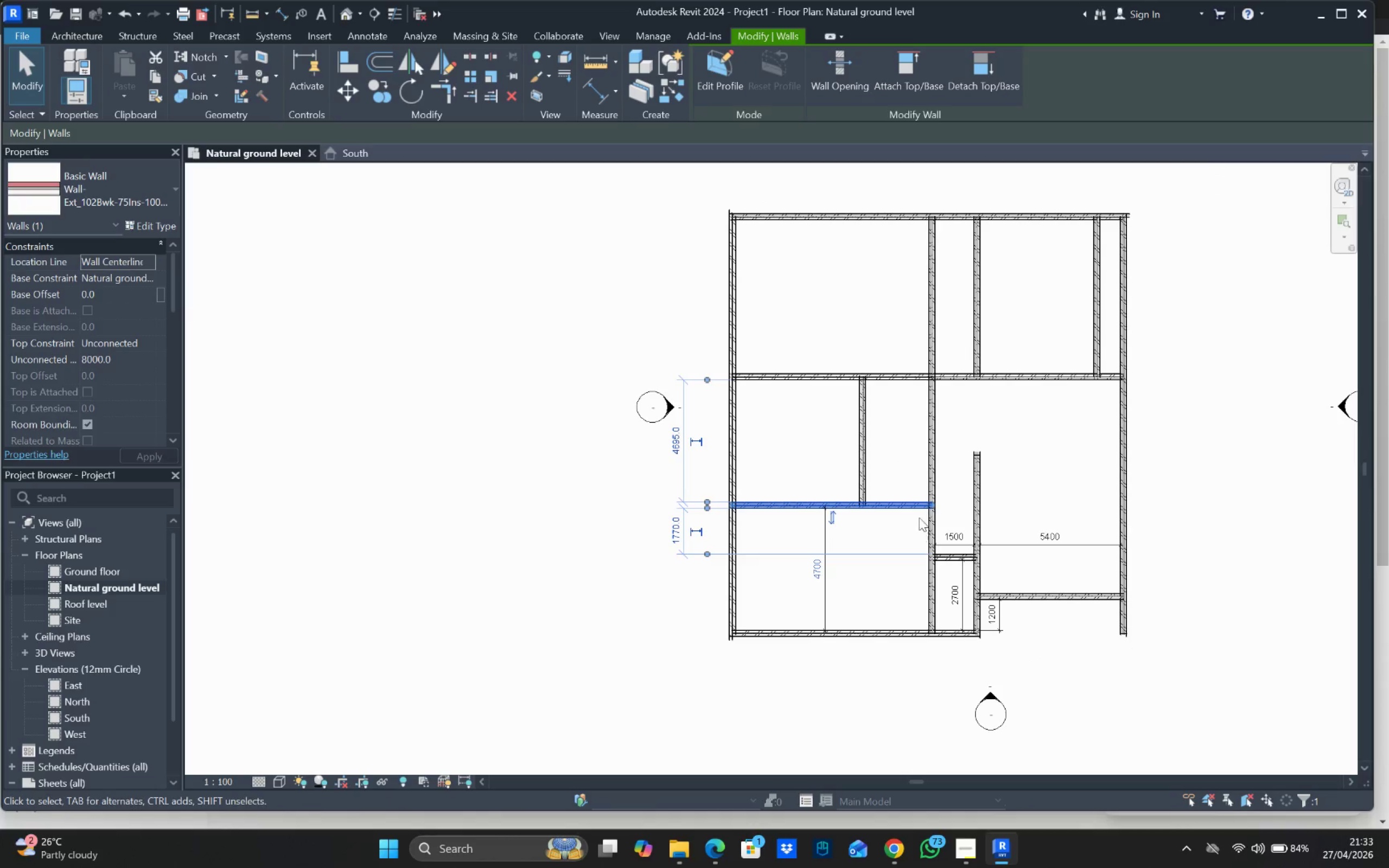 
key(Escape)
 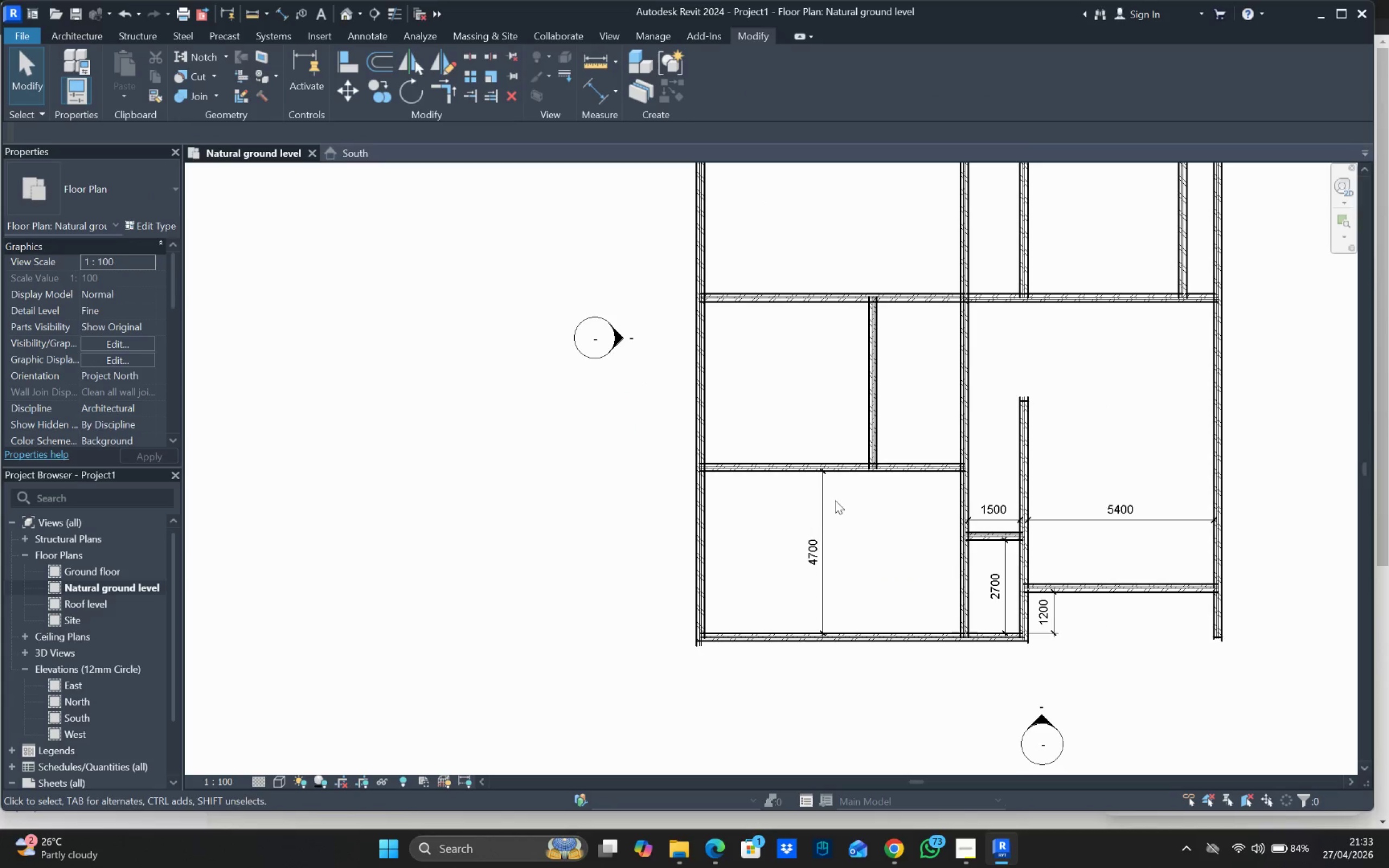 
scroll: coordinate [880, 518], scroll_direction: up, amount: 2.0
 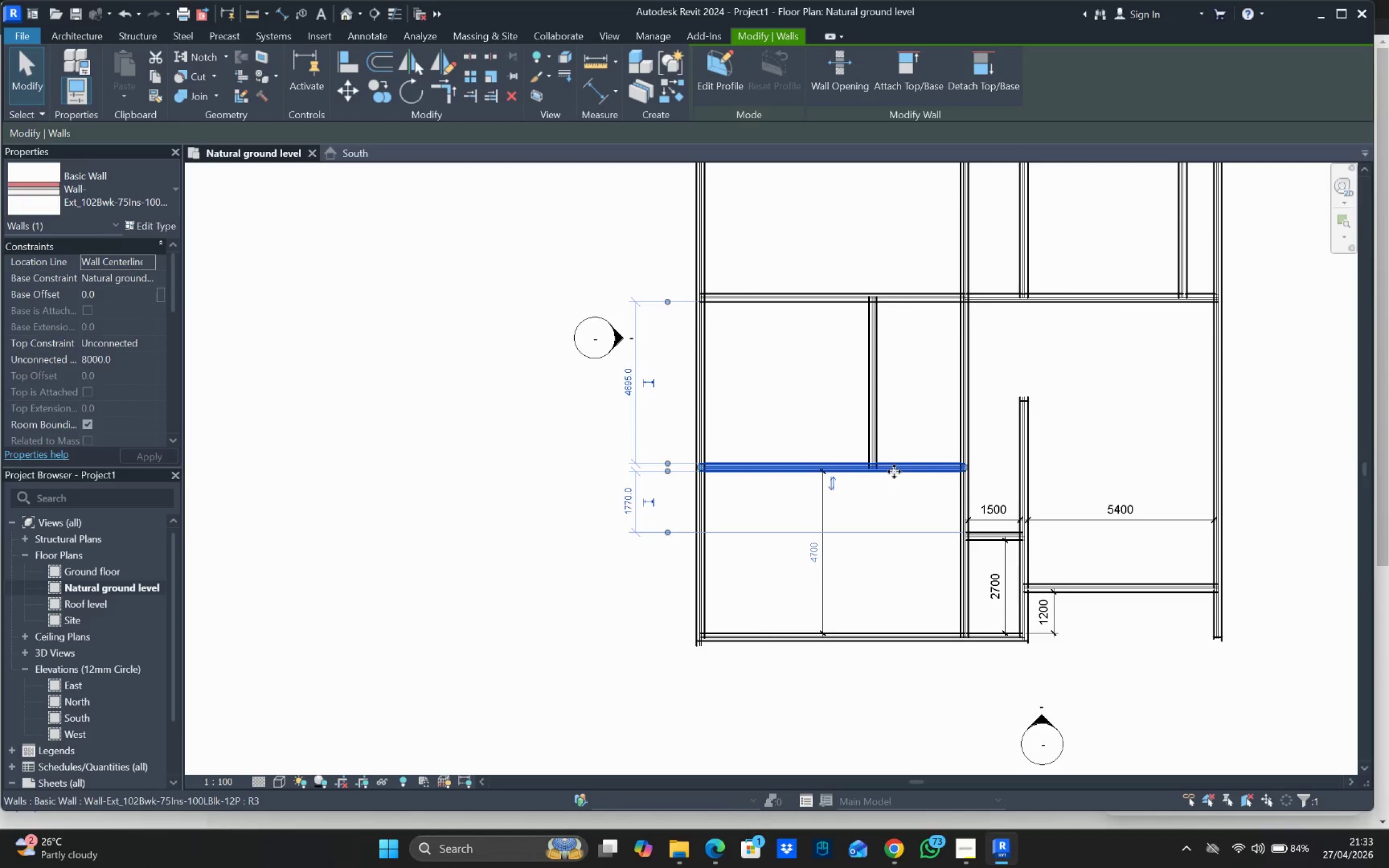 
key(Escape)
 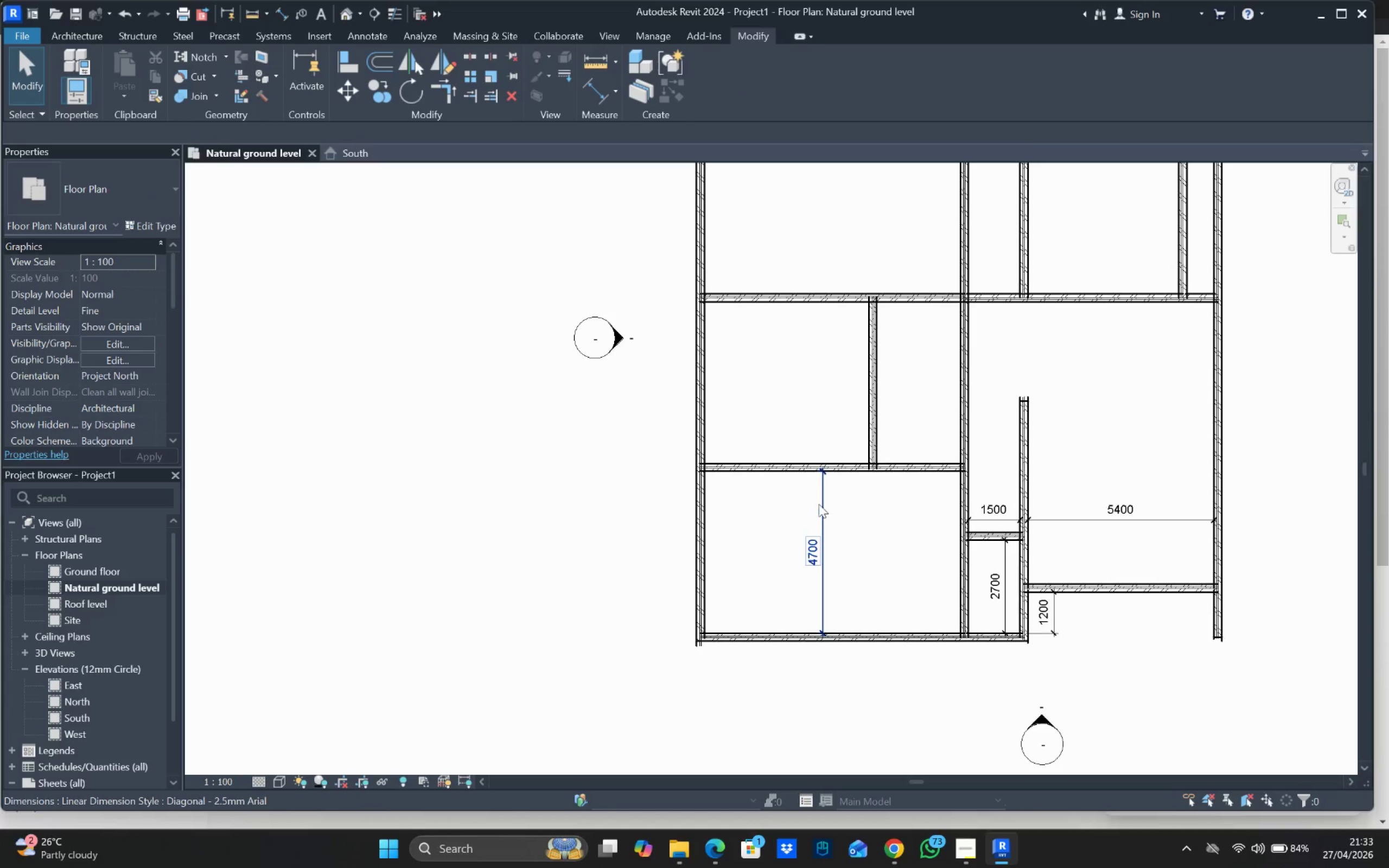 
right_click([819, 504])
 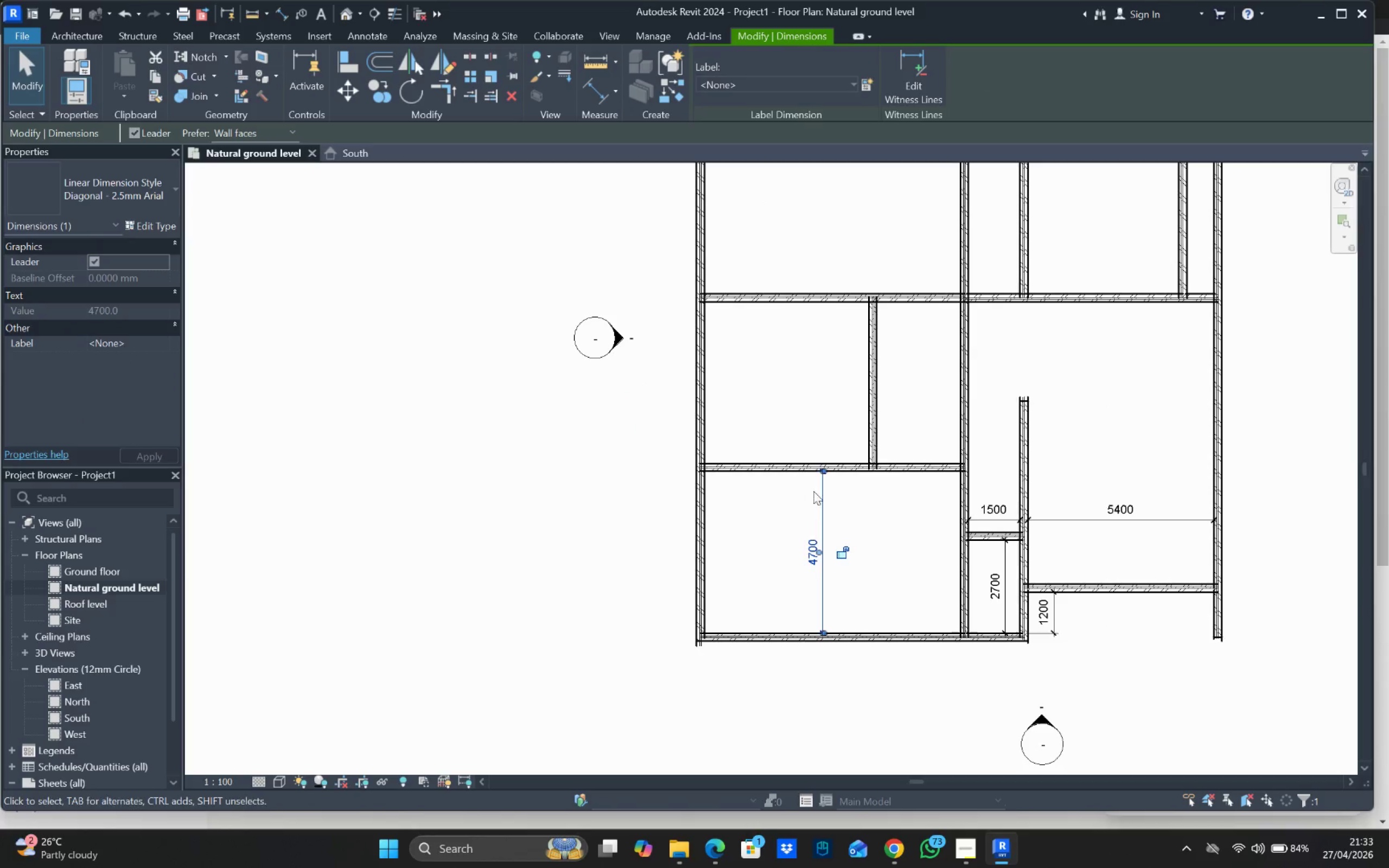 
scroll: coordinate [943, 460], scroll_direction: up, amount: 4.0
 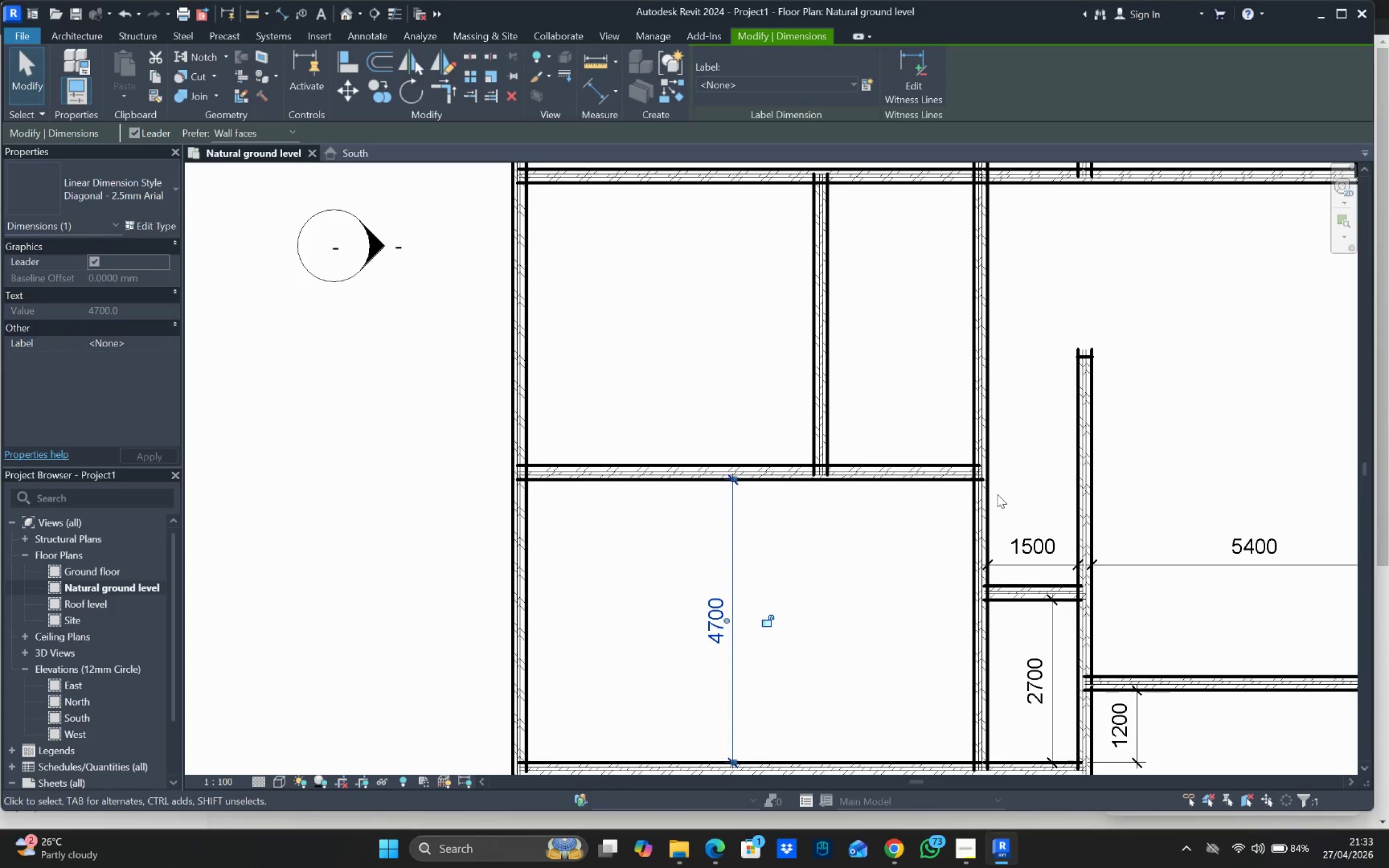 
key(Escape)
 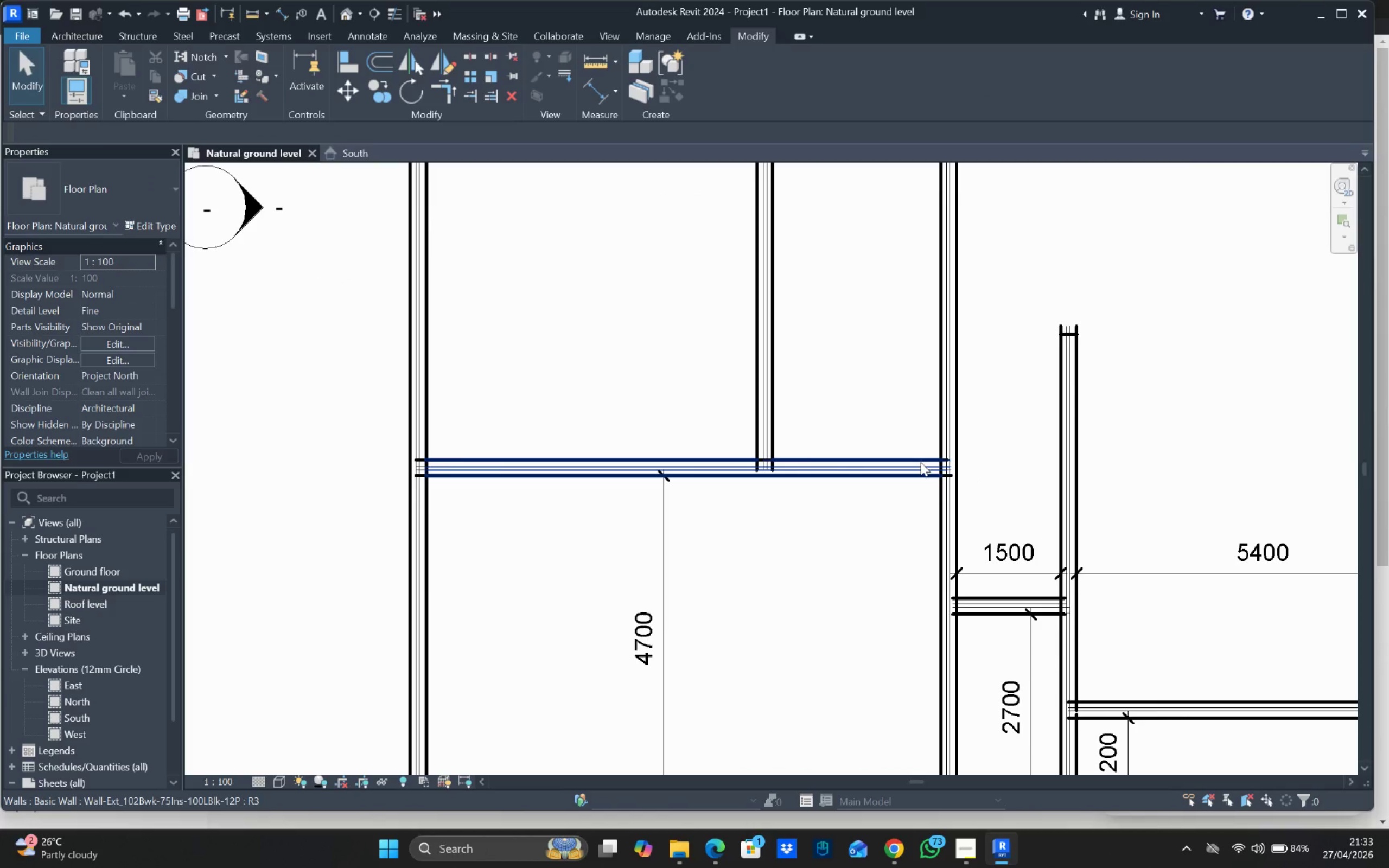 
left_click([919, 459])
 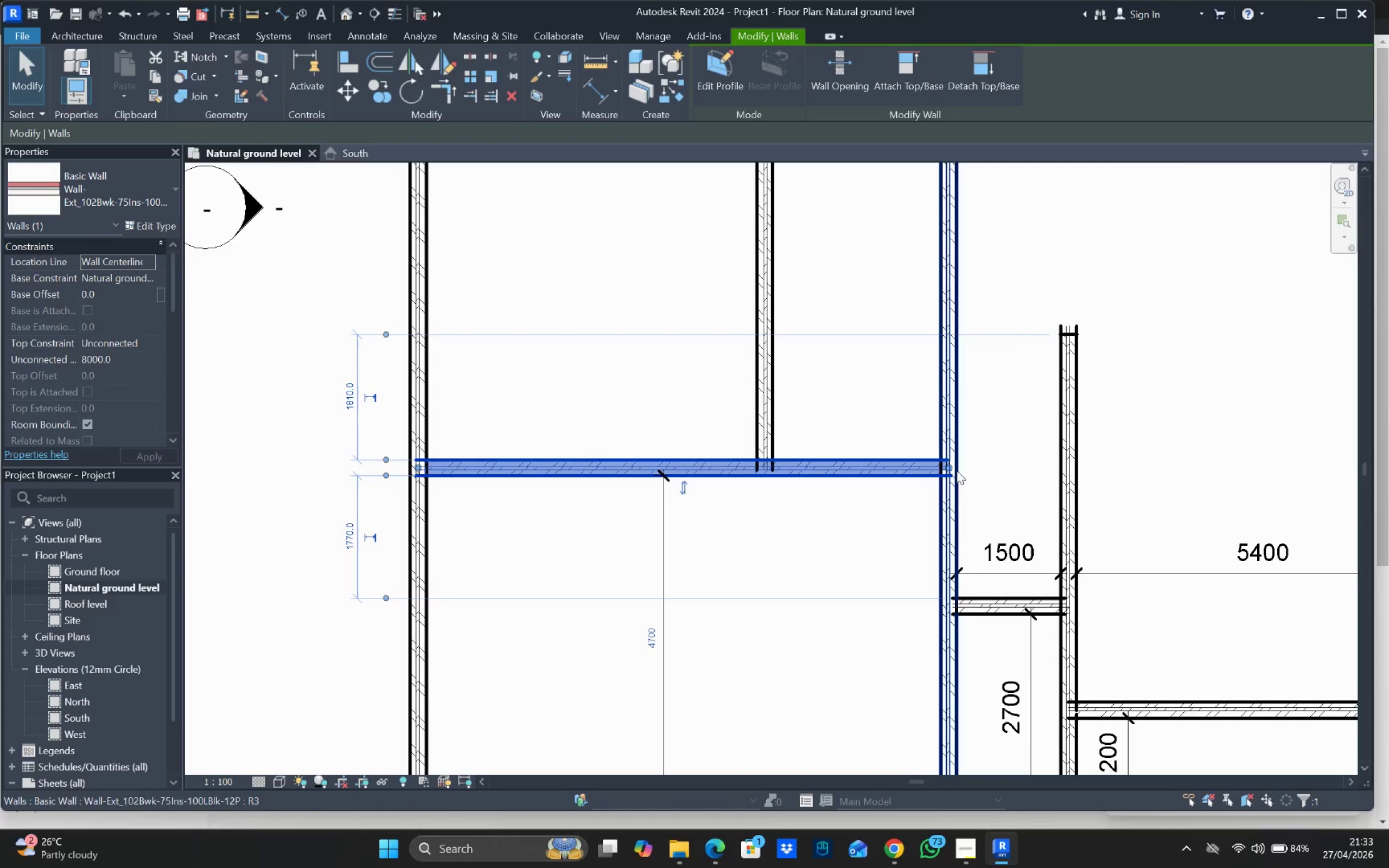 
scroll: coordinate [974, 494], scroll_direction: up, amount: 1.0
 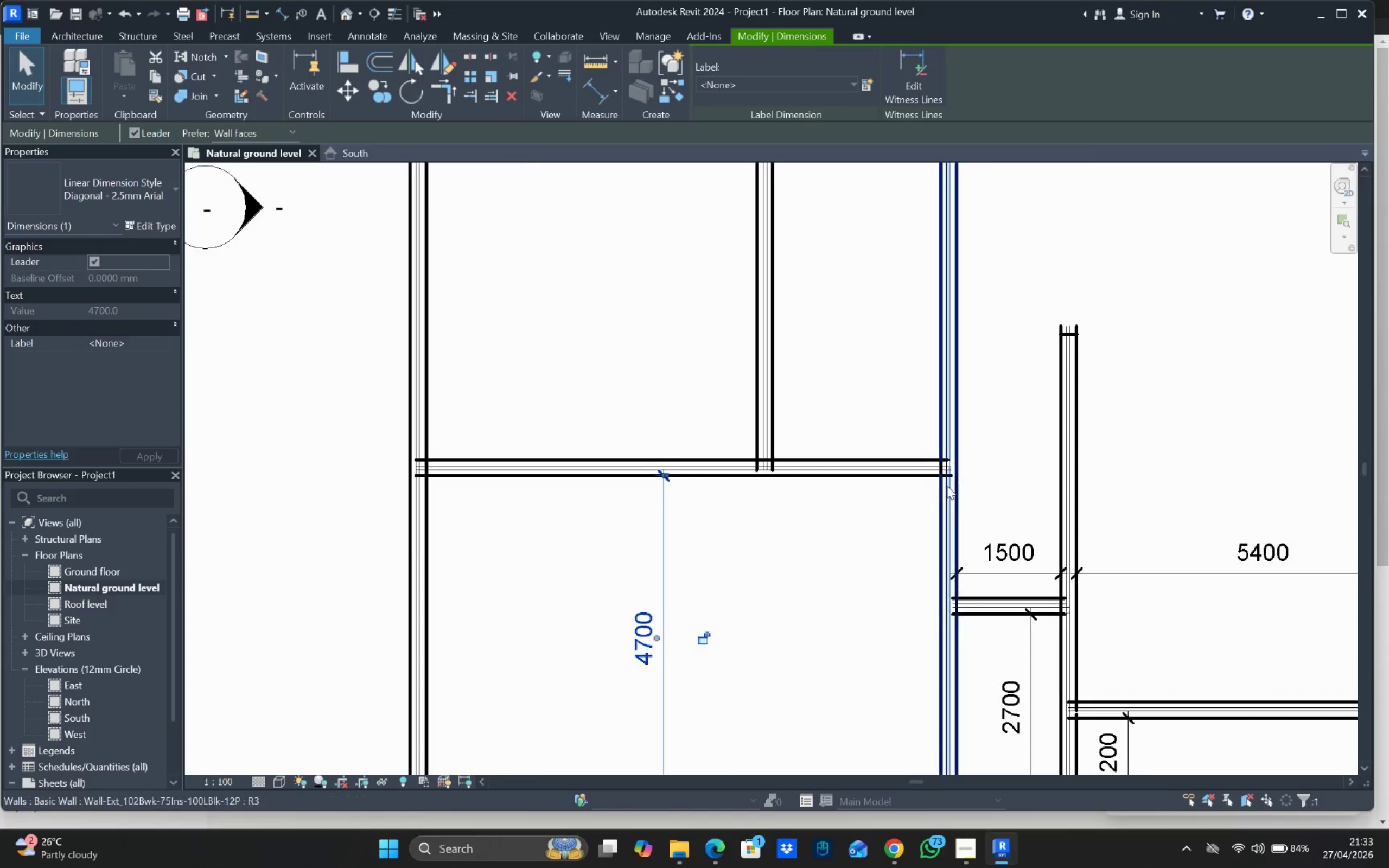 
left_click_drag(start_coordinate=[947, 468], to_coordinate=[1070, 470])
 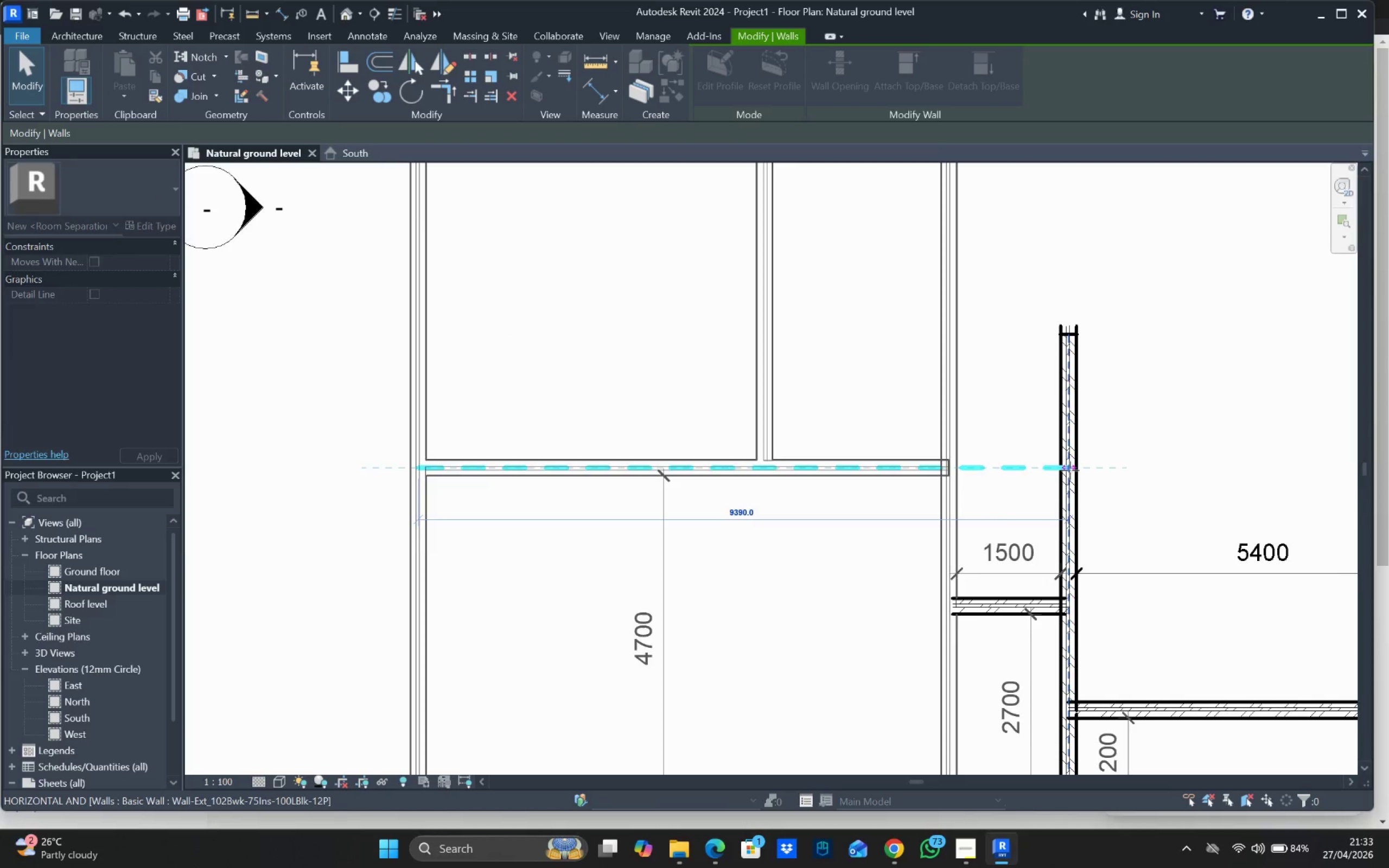 
key(Escape)
 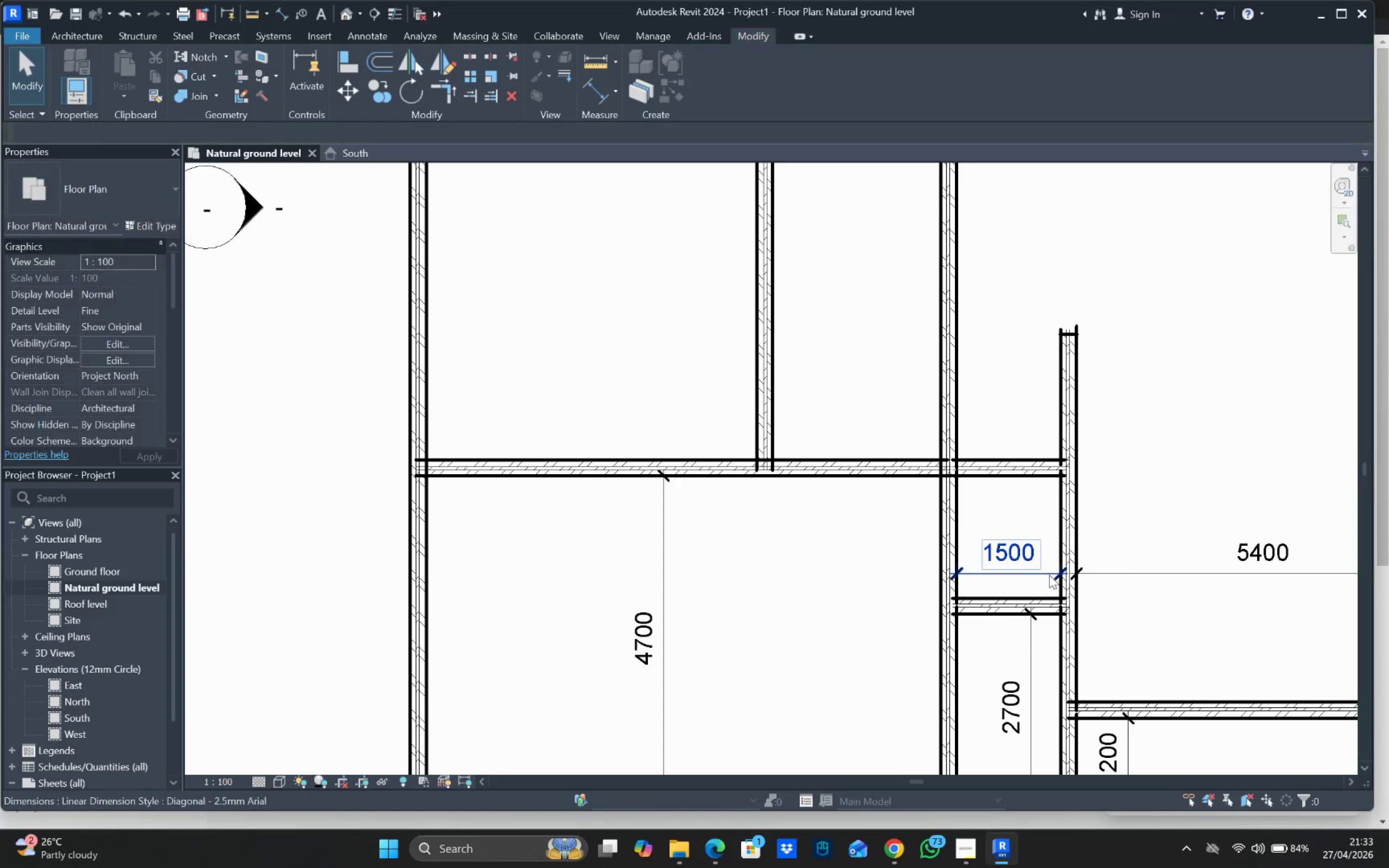 
key(Escape)
 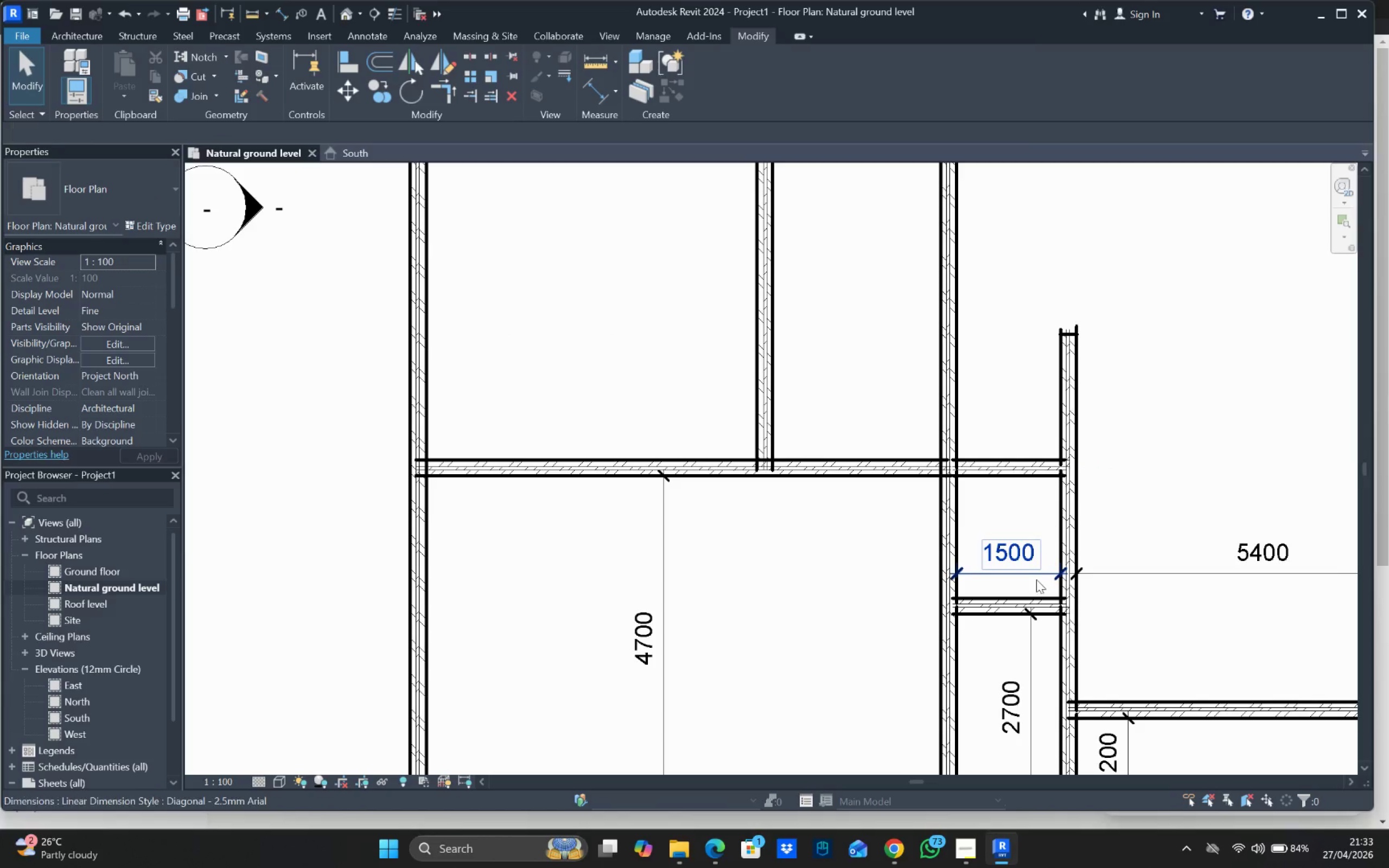 
left_click([1036, 579])
 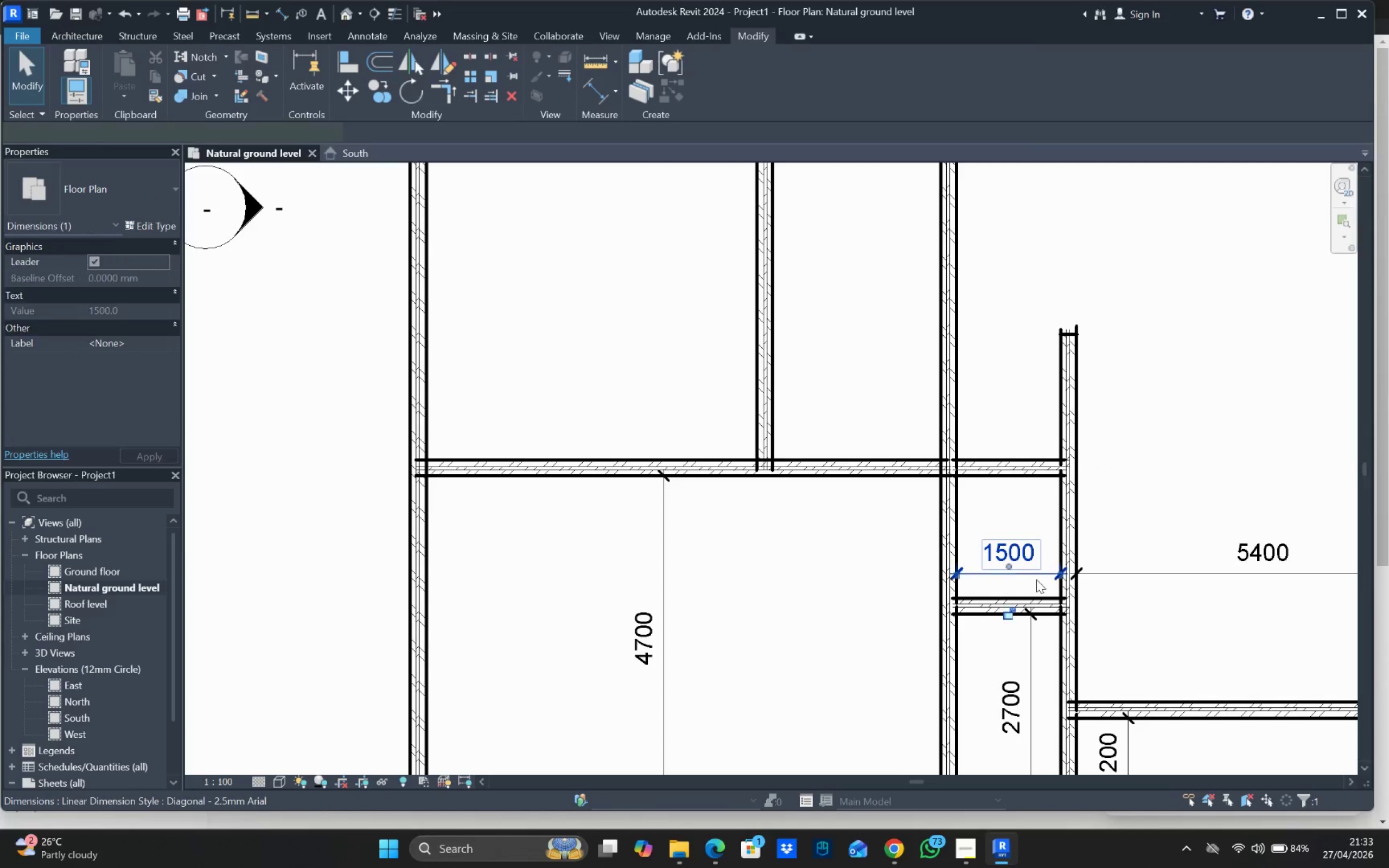 
right_click([1035, 579])
 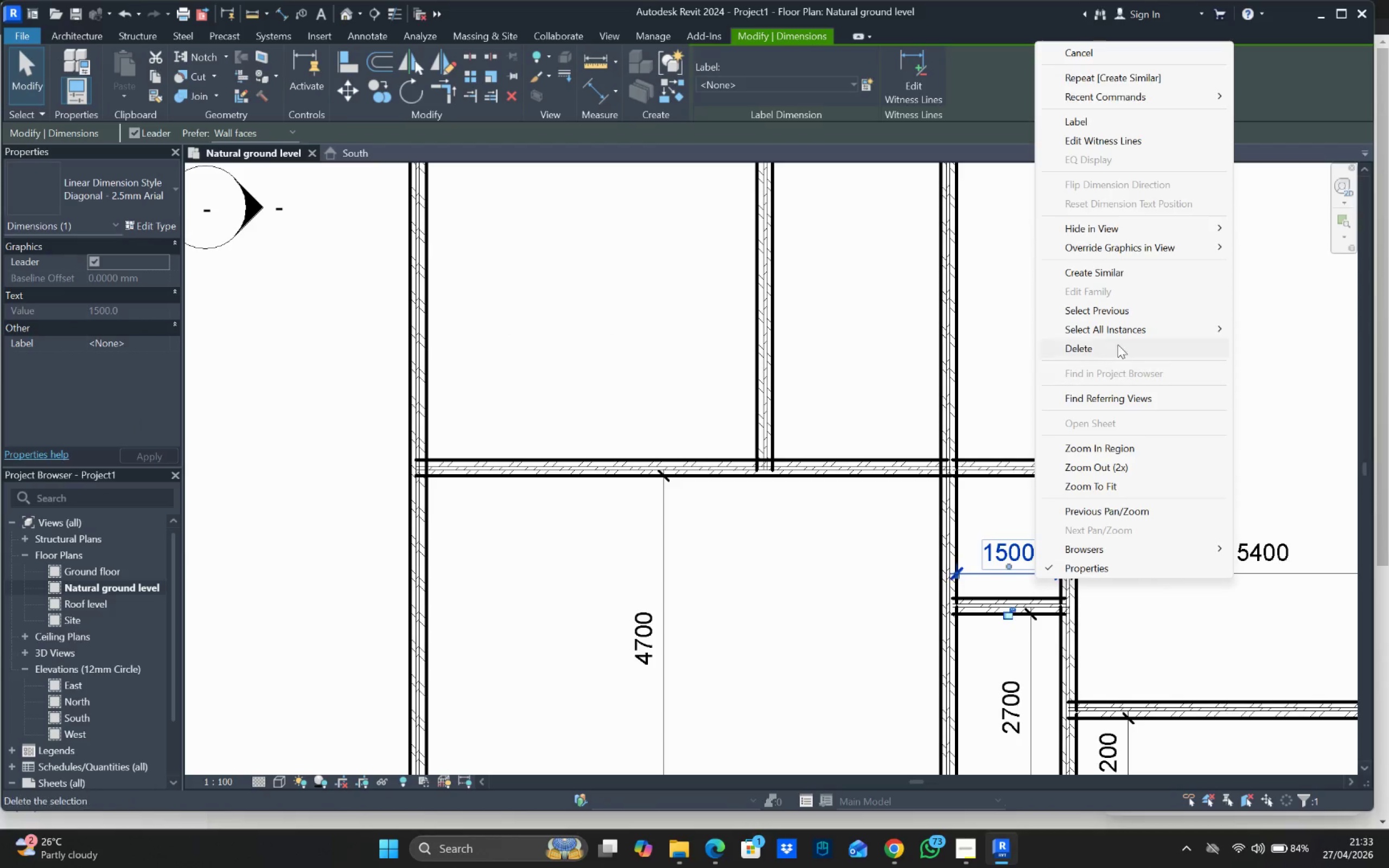 
left_click([1110, 271])
 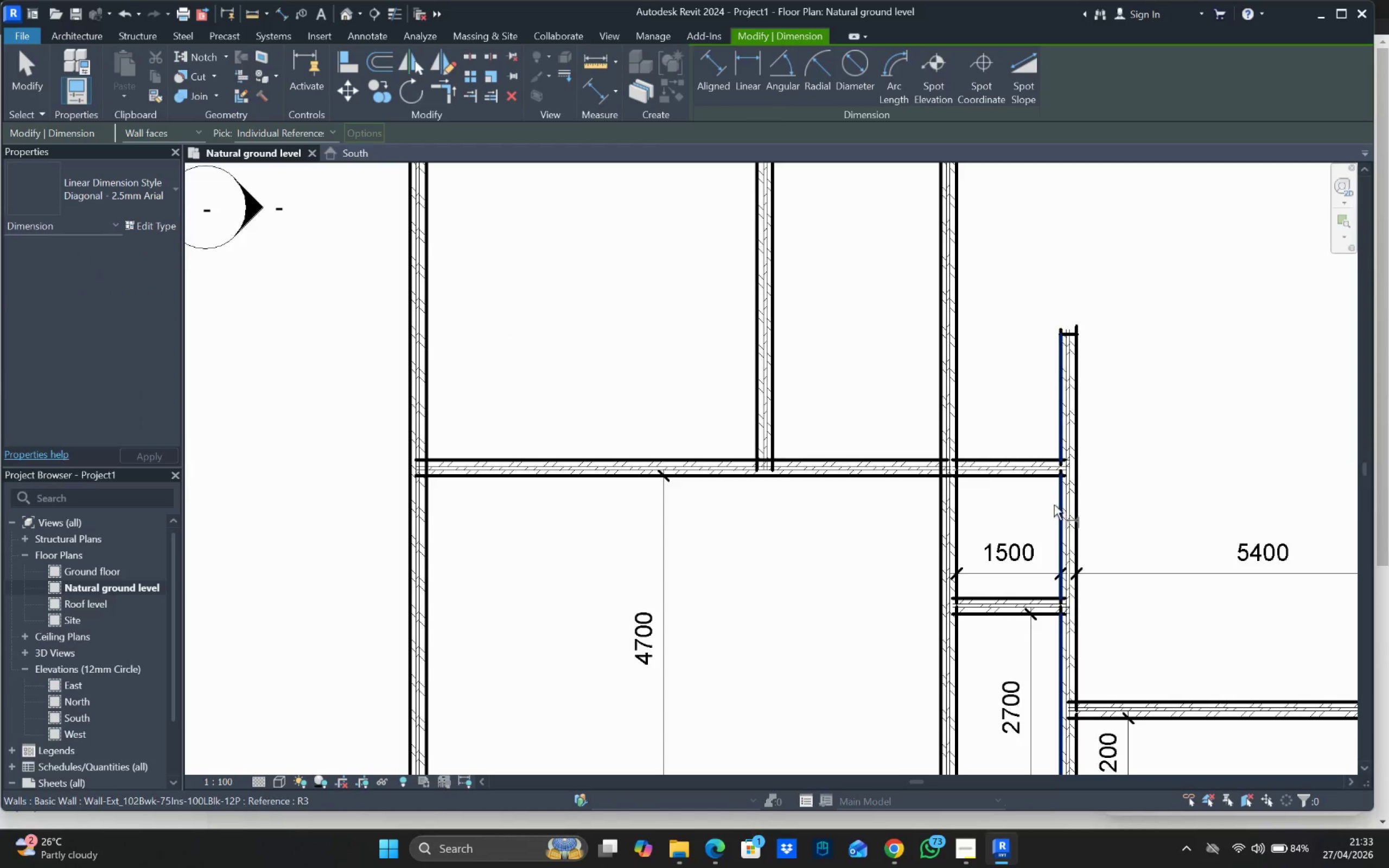 
left_click_drag(start_coordinate=[1047, 483], to_coordinate=[1048, 495])
 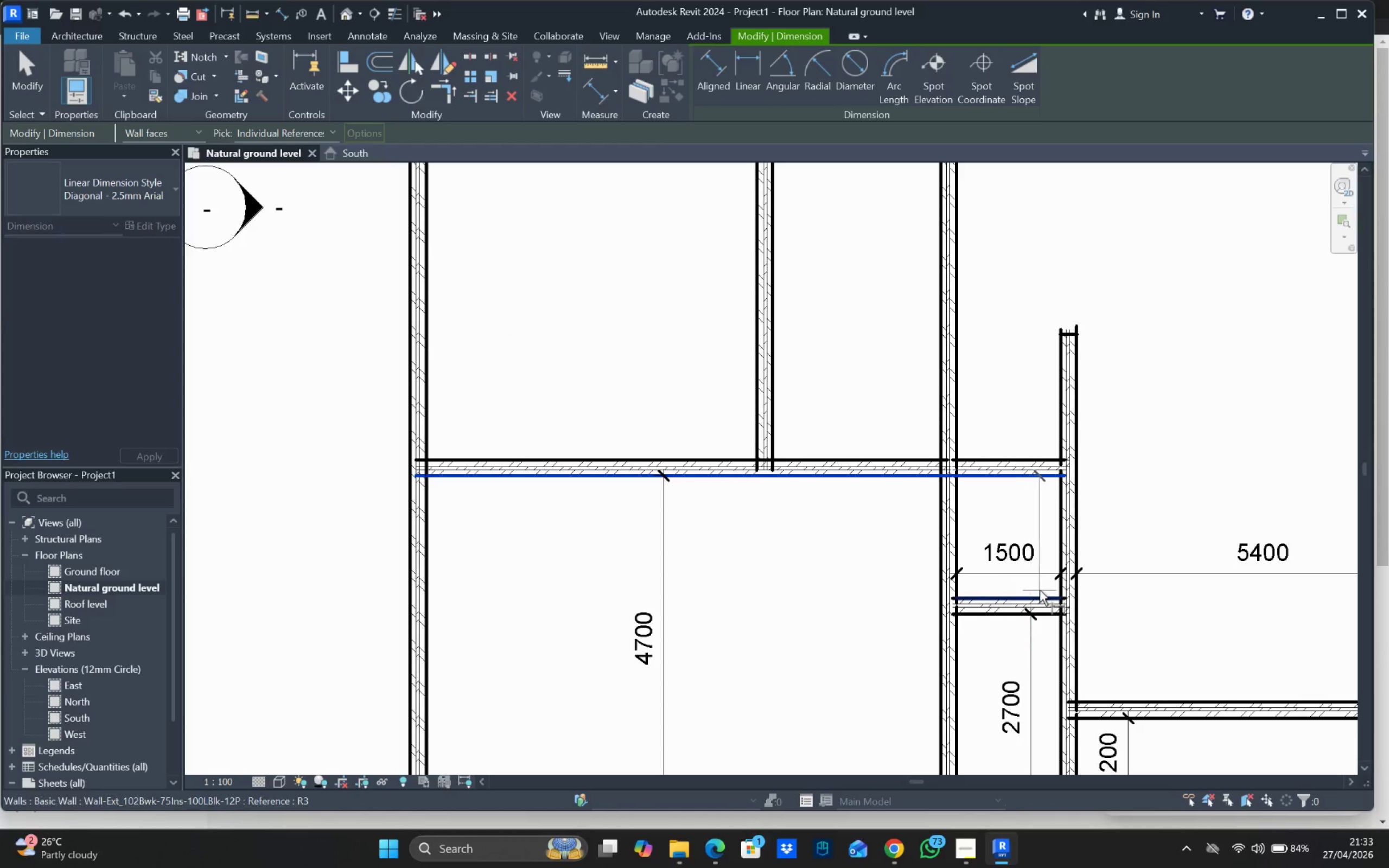 
left_click([1040, 590])
 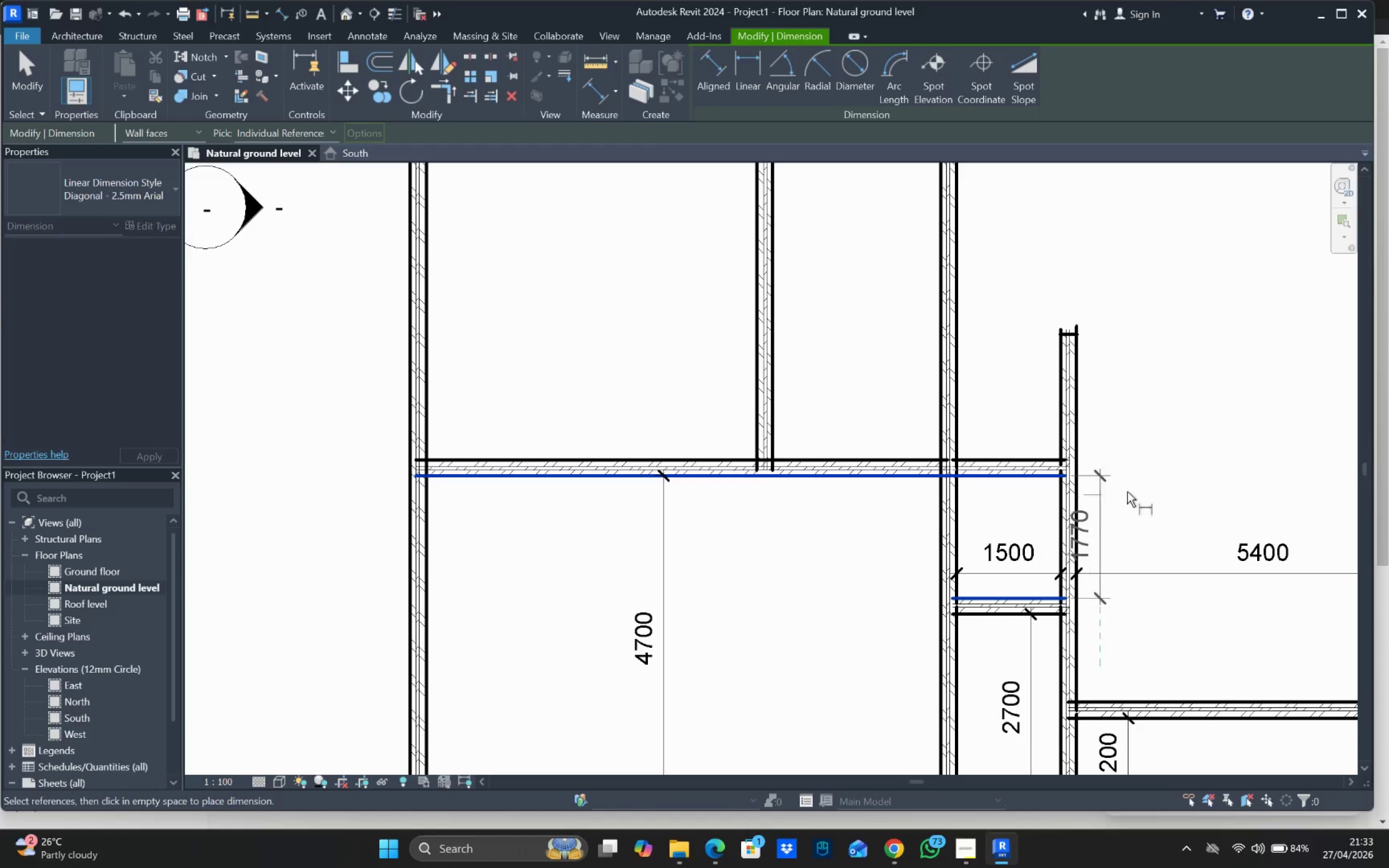 
left_click([1132, 489])
 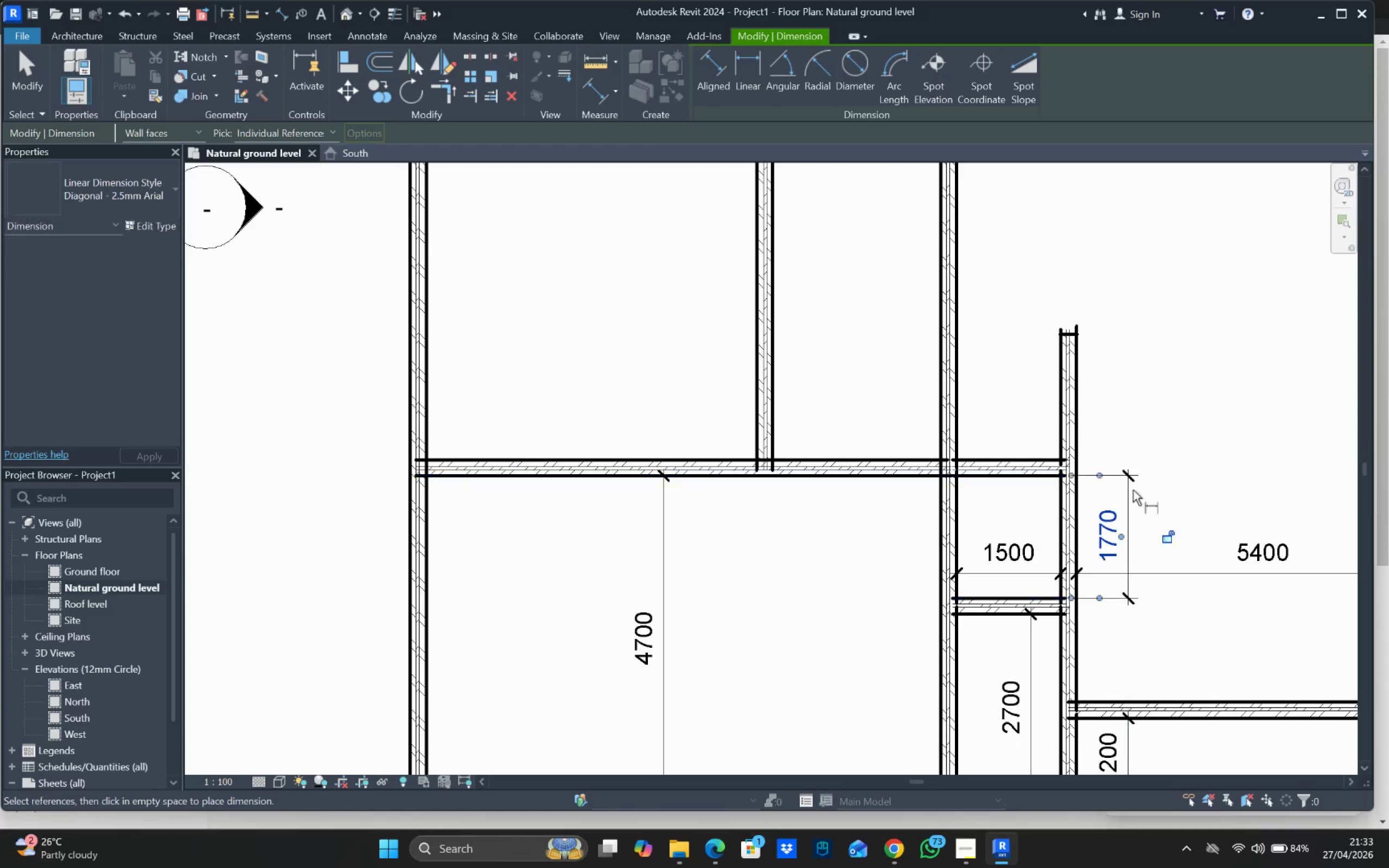 
key(Escape)
 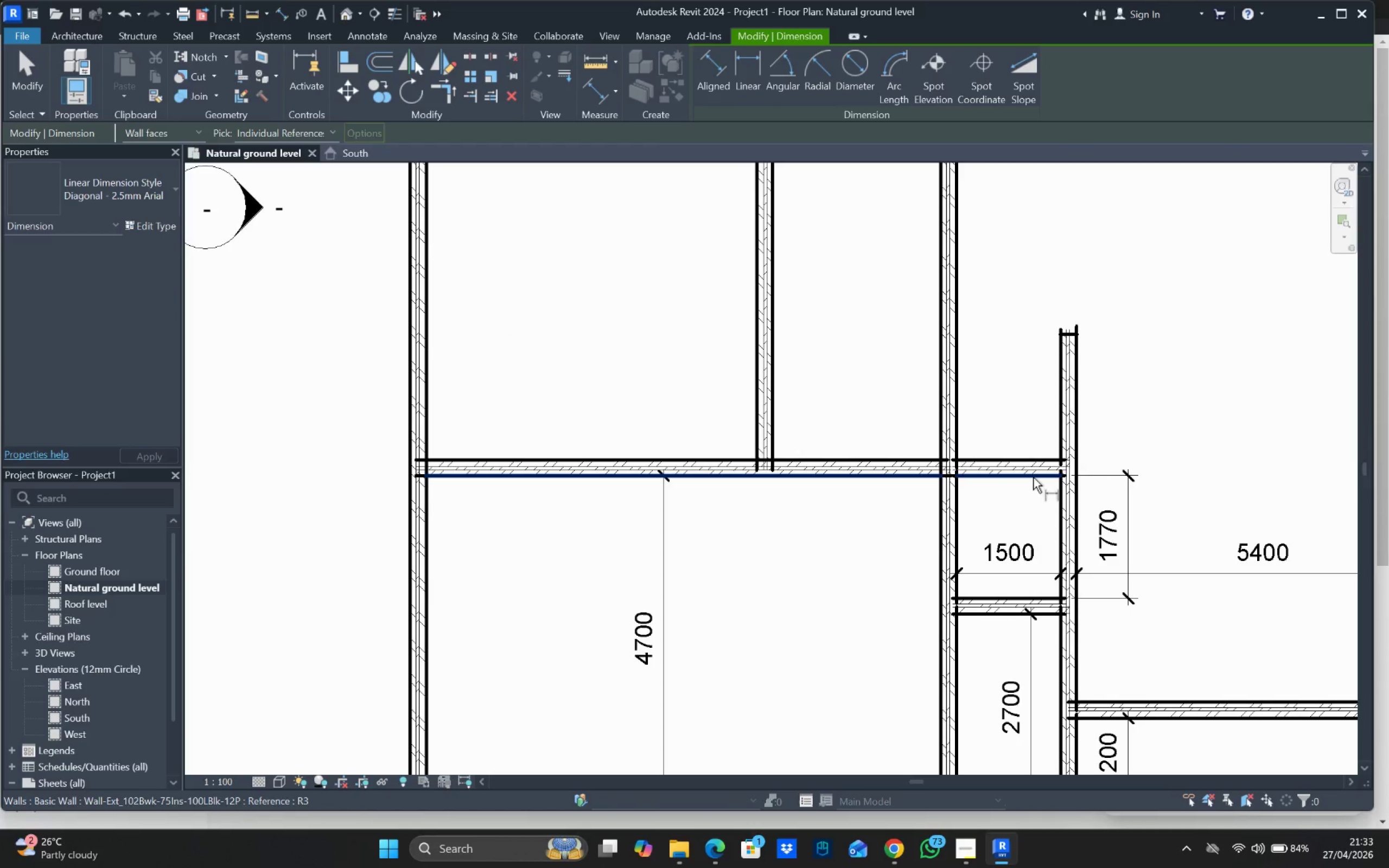 
key(Escape)
 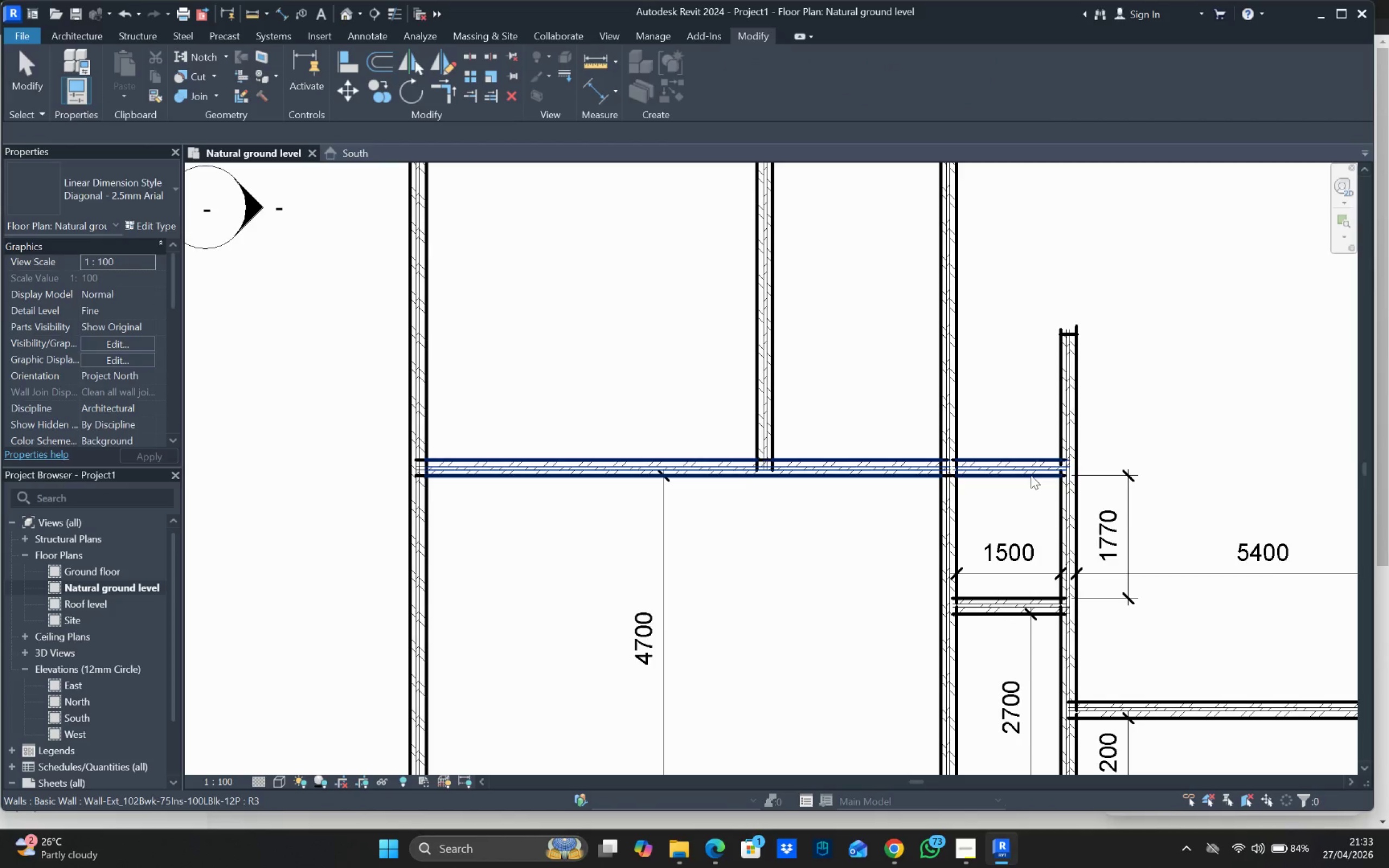 
left_click([1031, 475])
 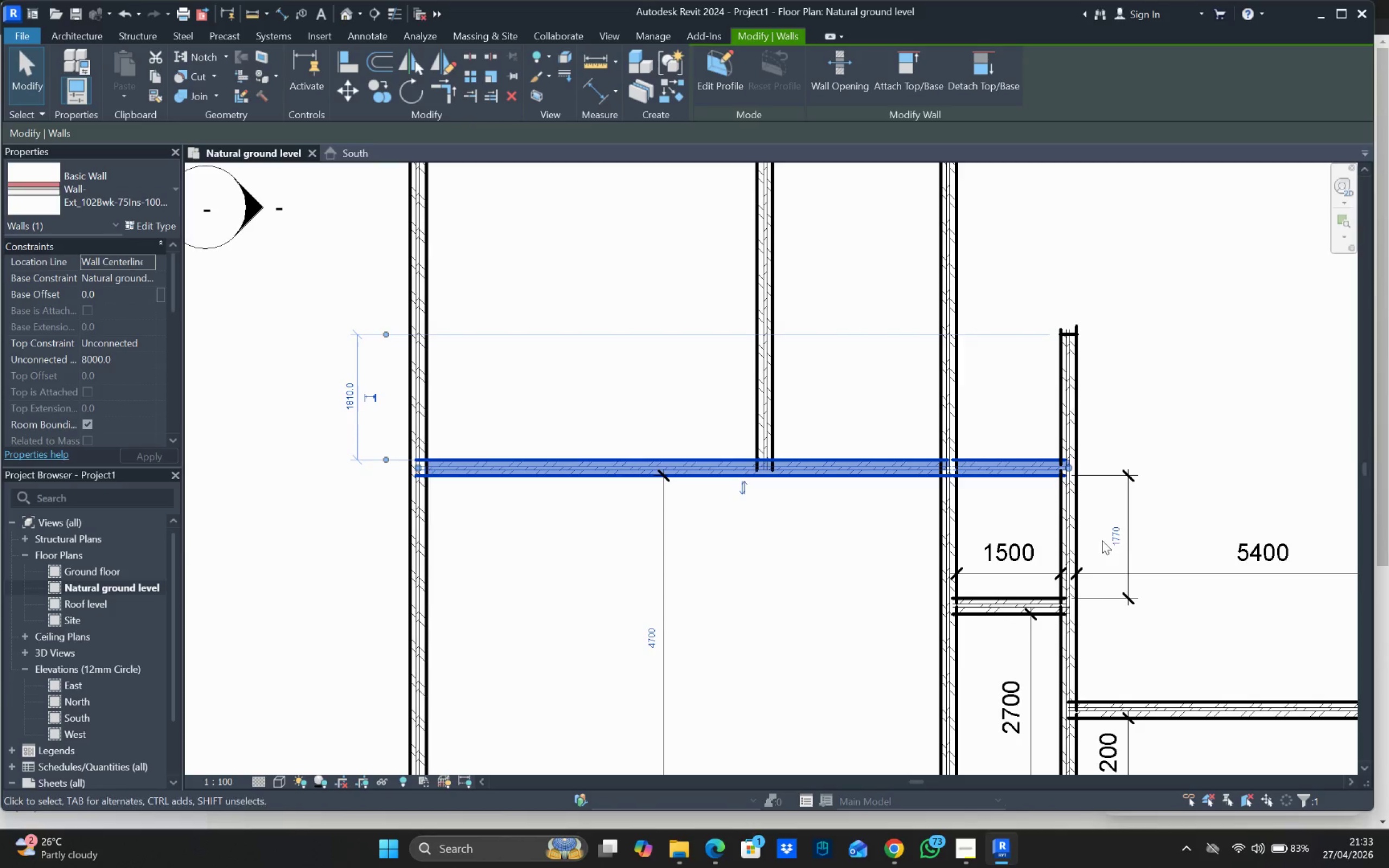 
left_click([1112, 540])
 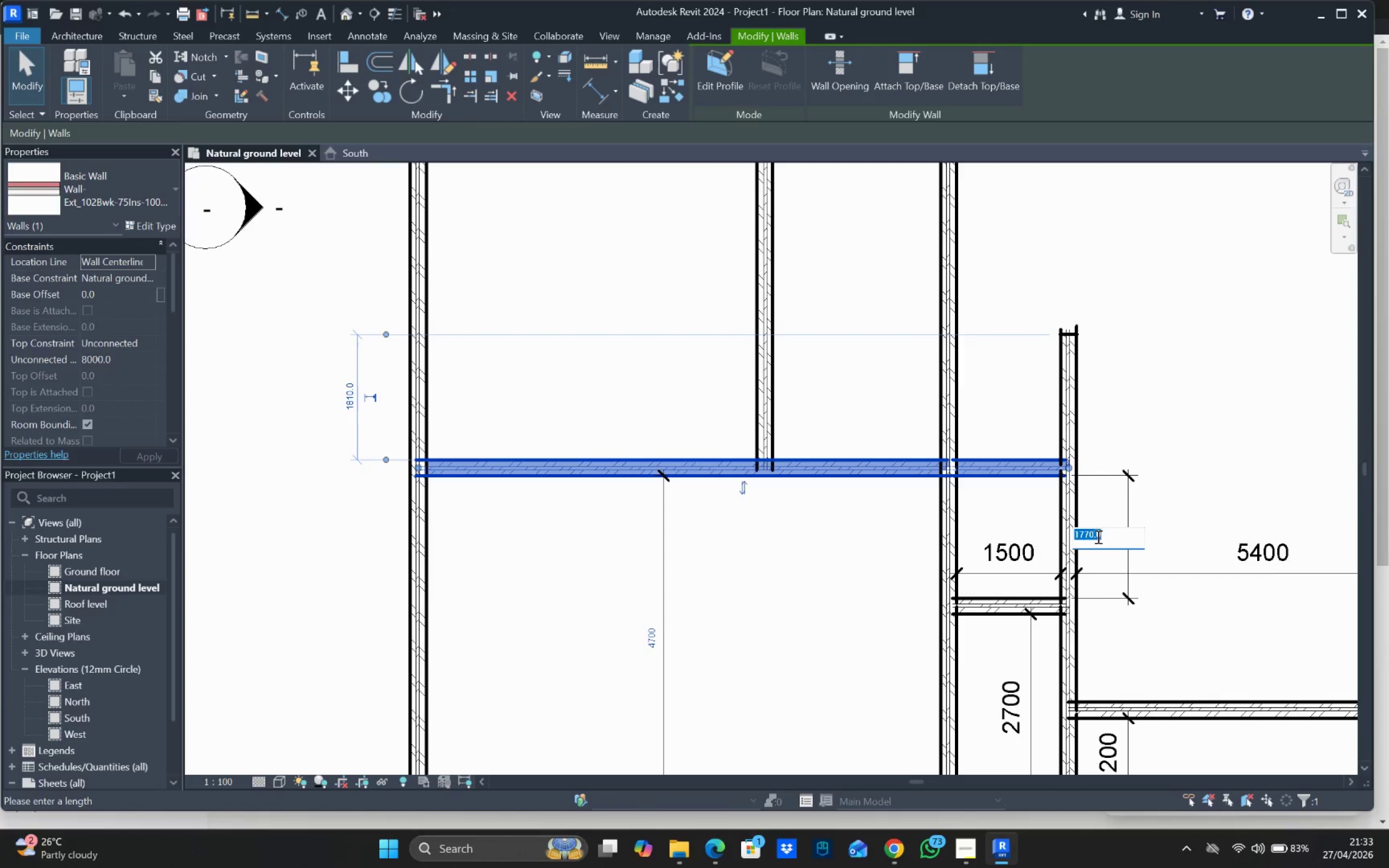 
type(1200)
 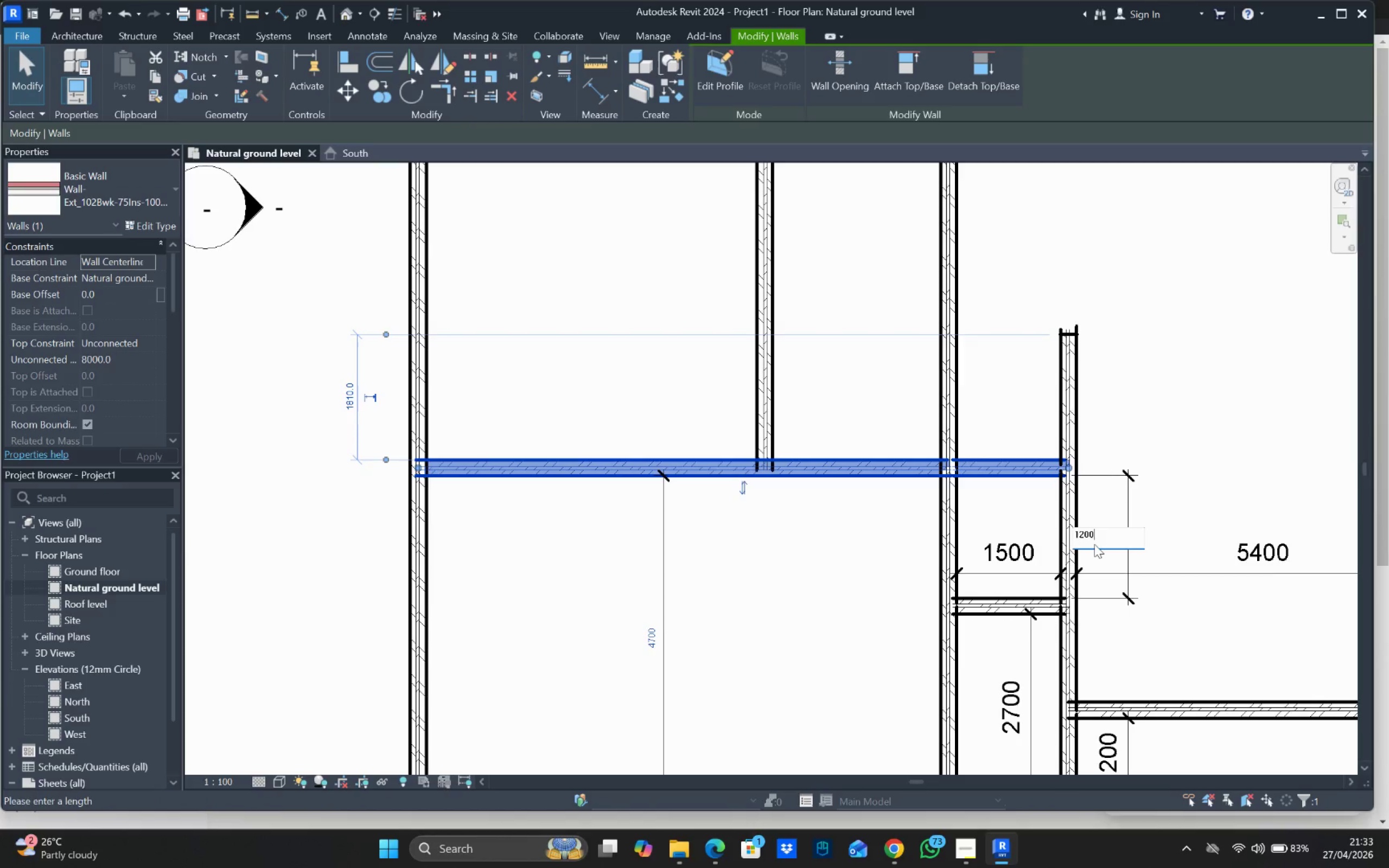 
key(Enter)
 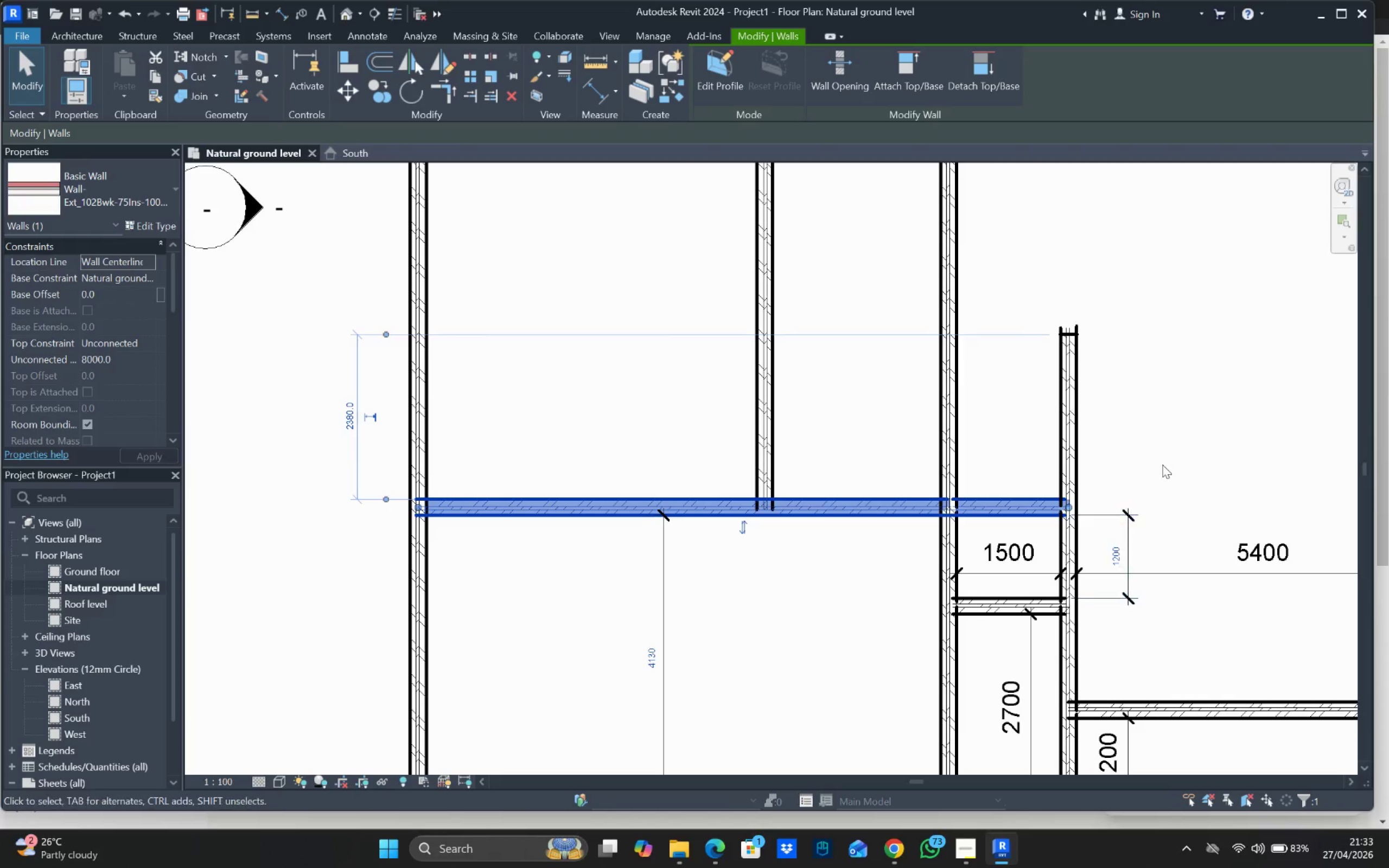 
scroll: coordinate [1076, 505], scroll_direction: down, amount: 4.0
 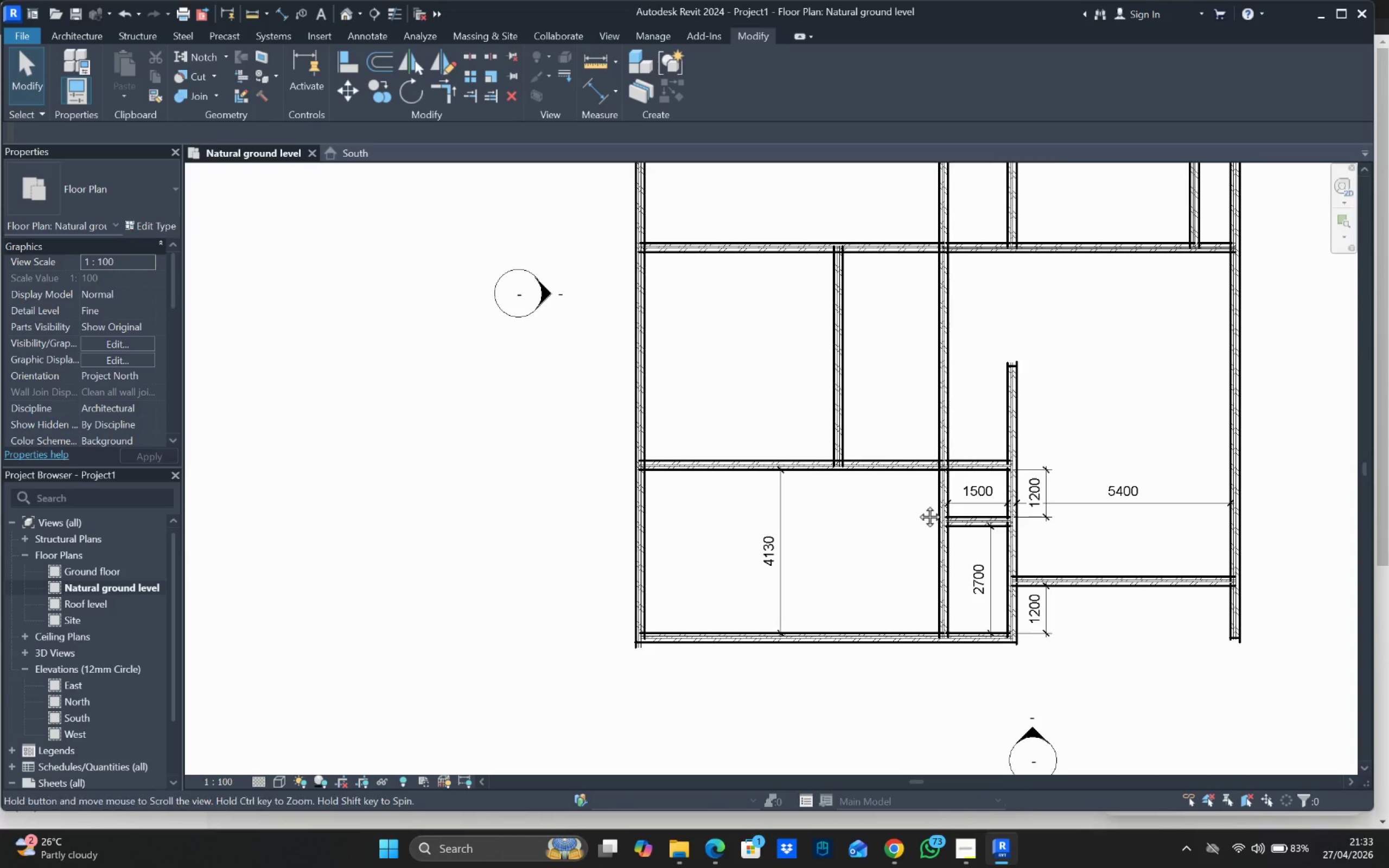 
key(Escape)
 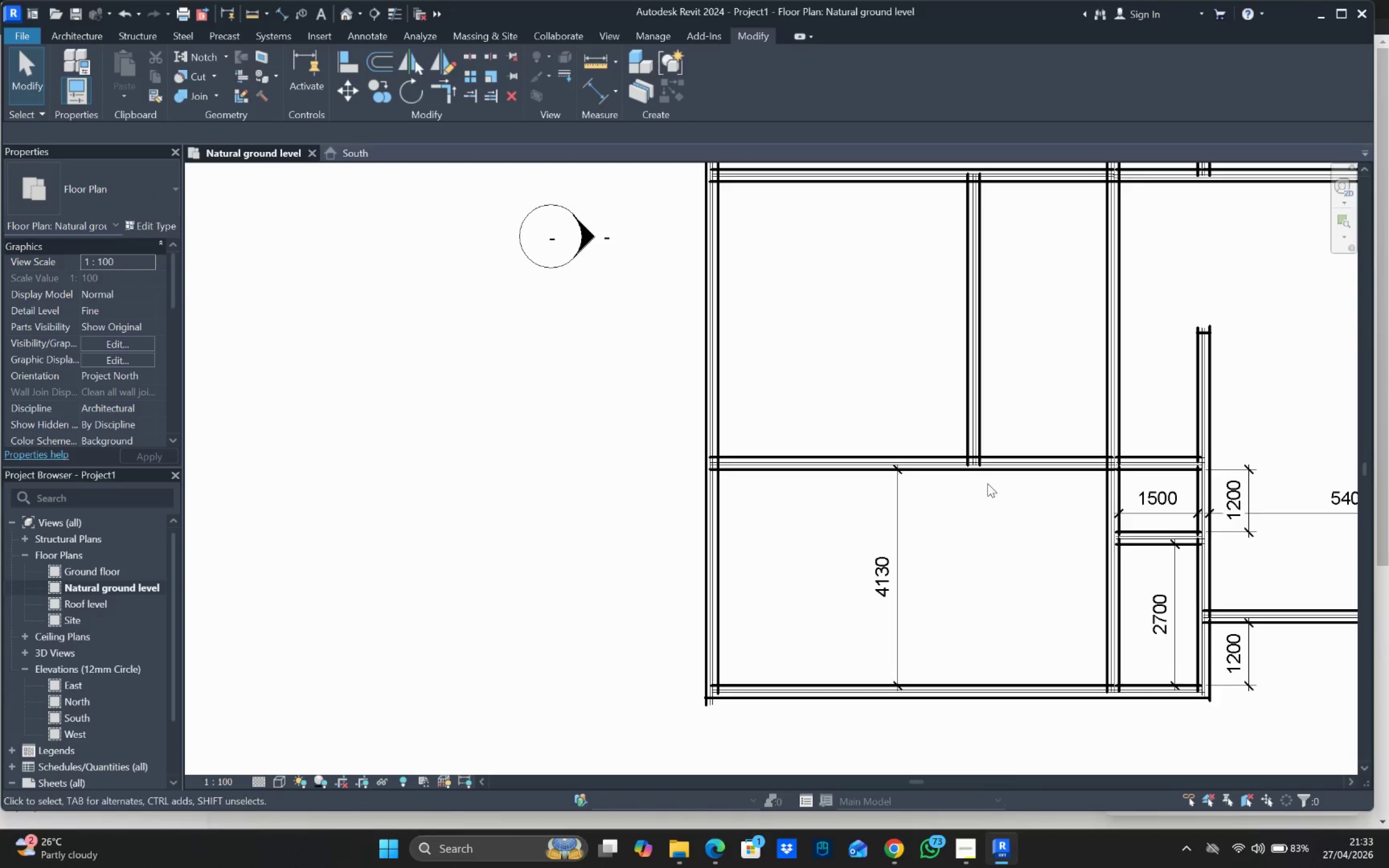 
key(Escape)
 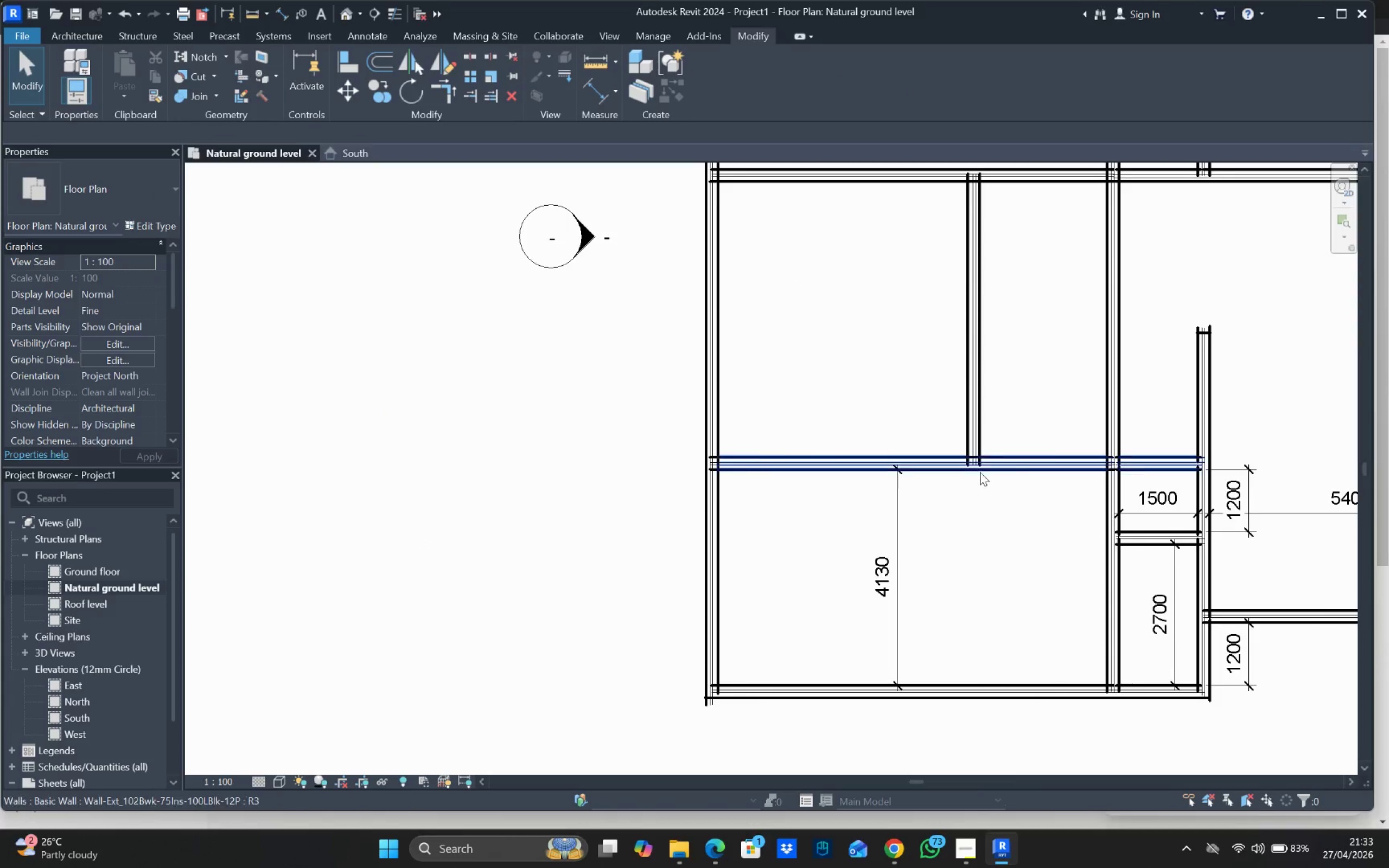 
left_click_drag(start_coordinate=[980, 472], to_coordinate=[1038, 522])
 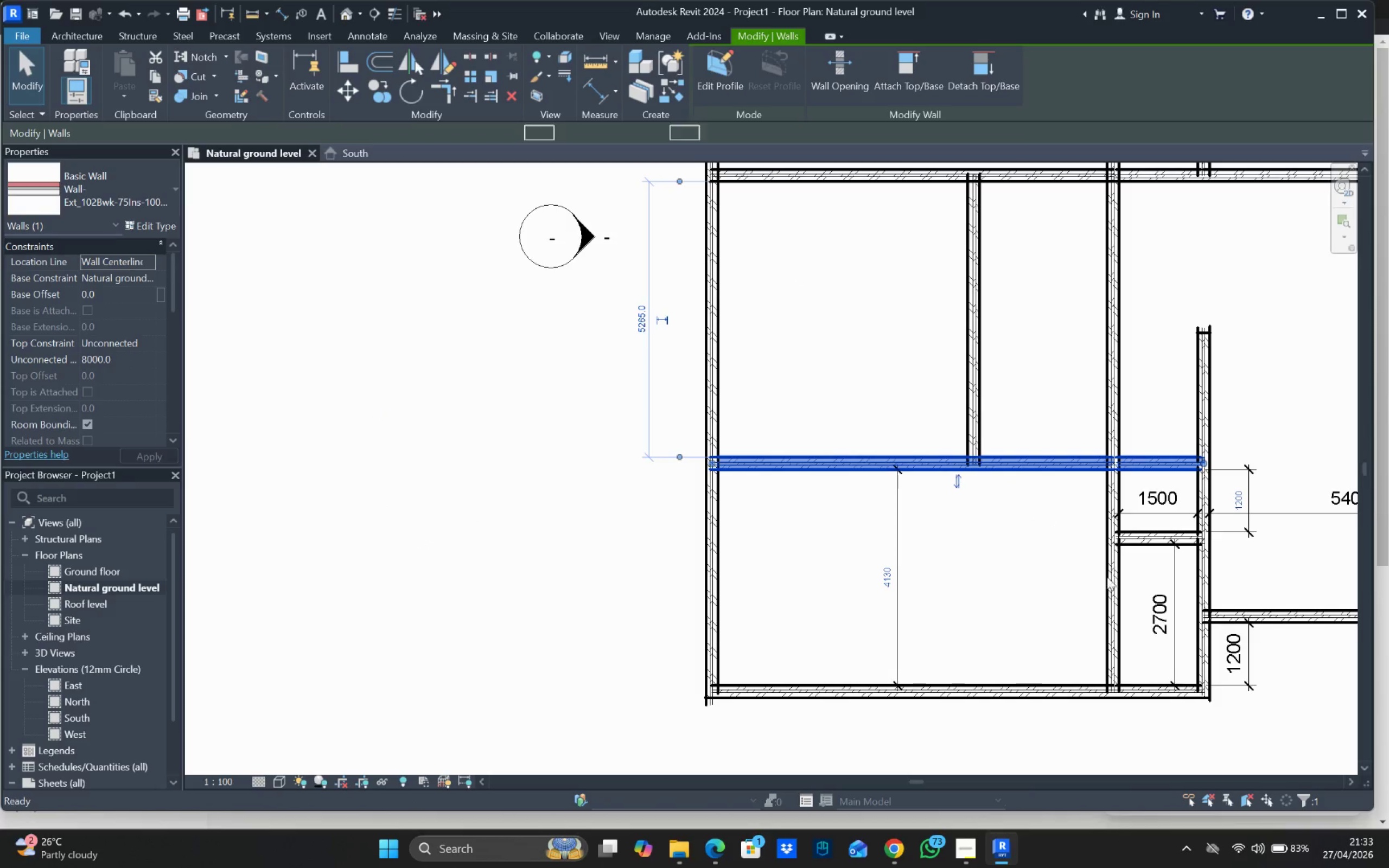 
scroll: coordinate [990, 486], scroll_direction: up, amount: 2.0
 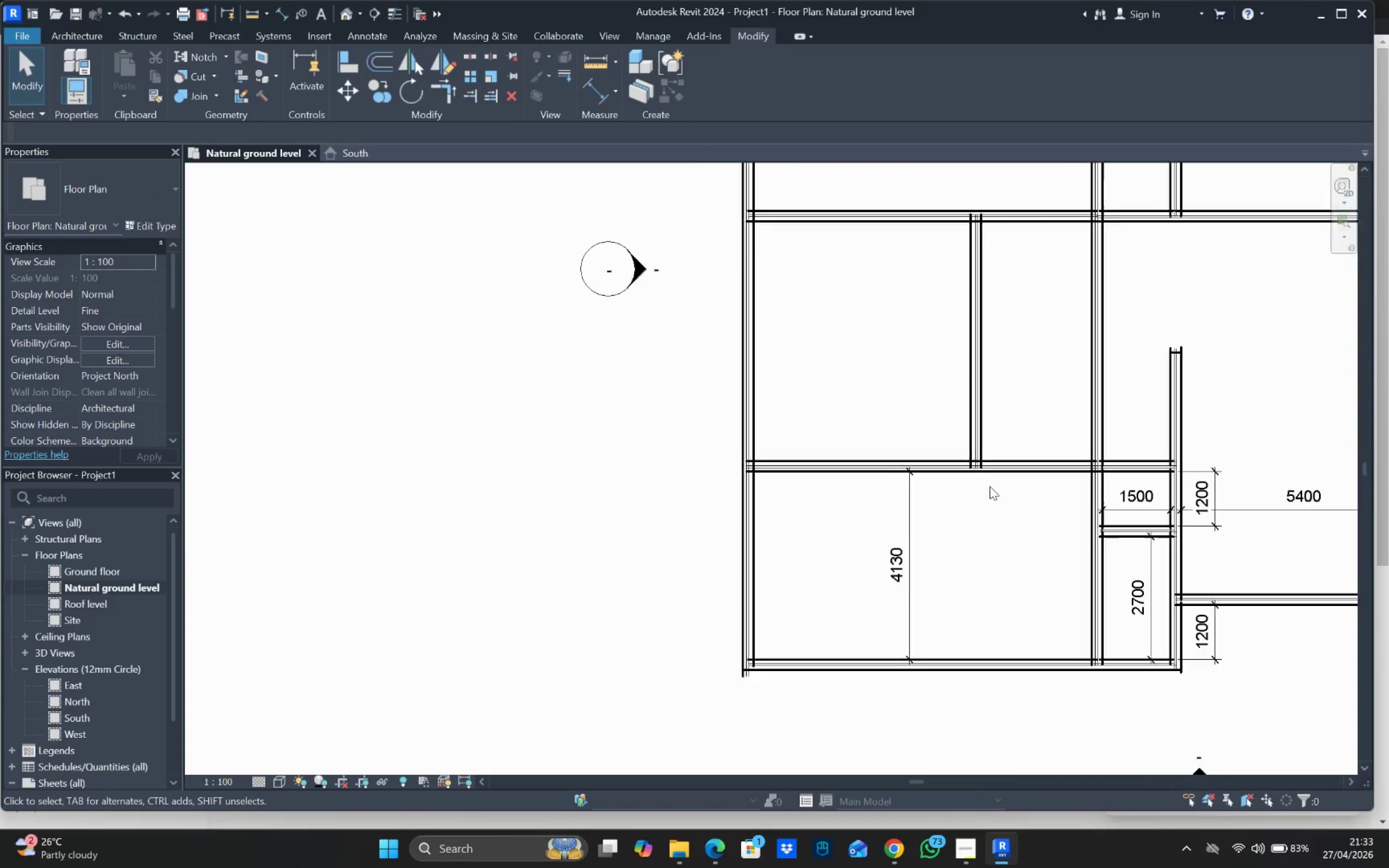 
right_click([975, 475])
 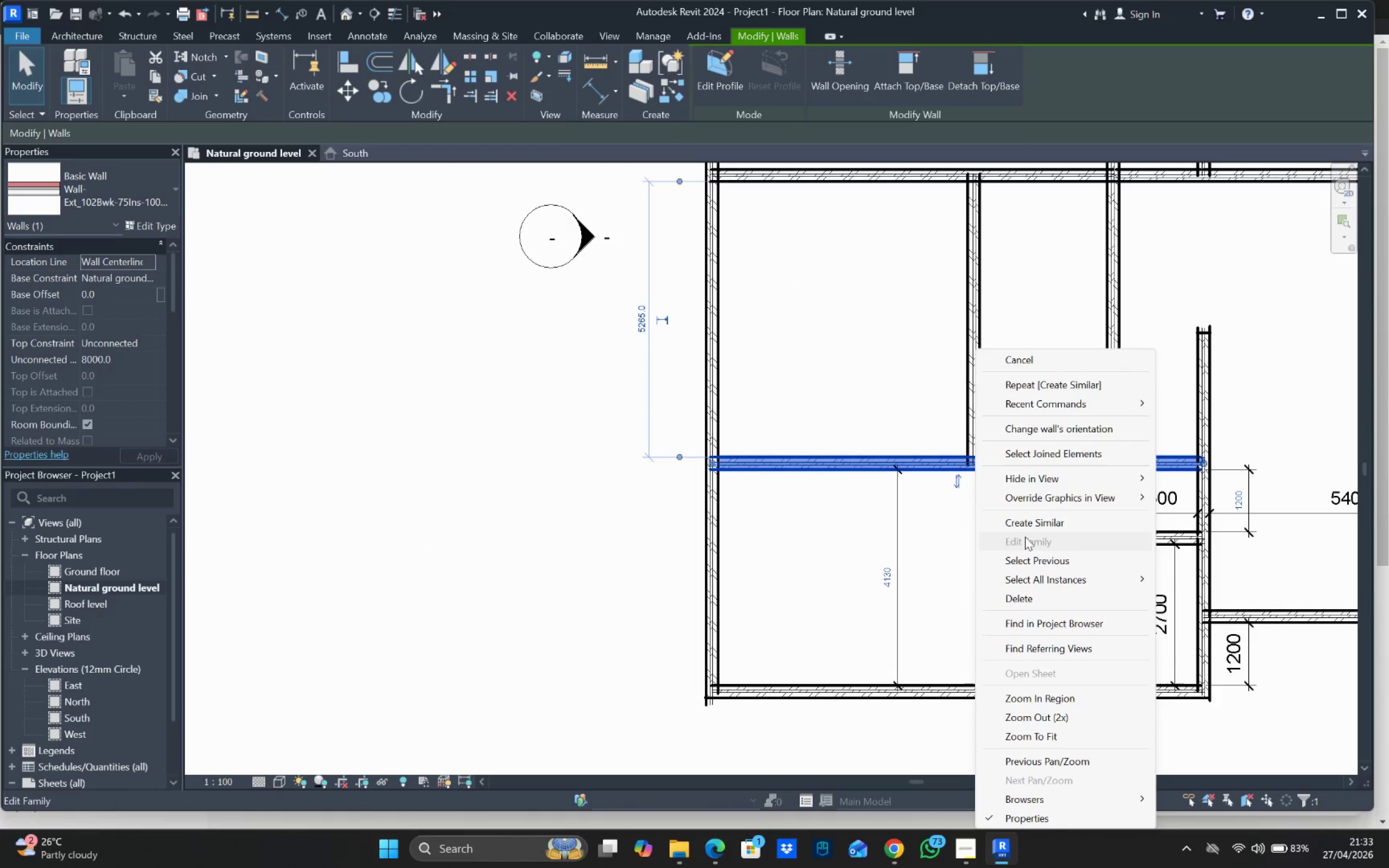 
left_click([1038, 522])
 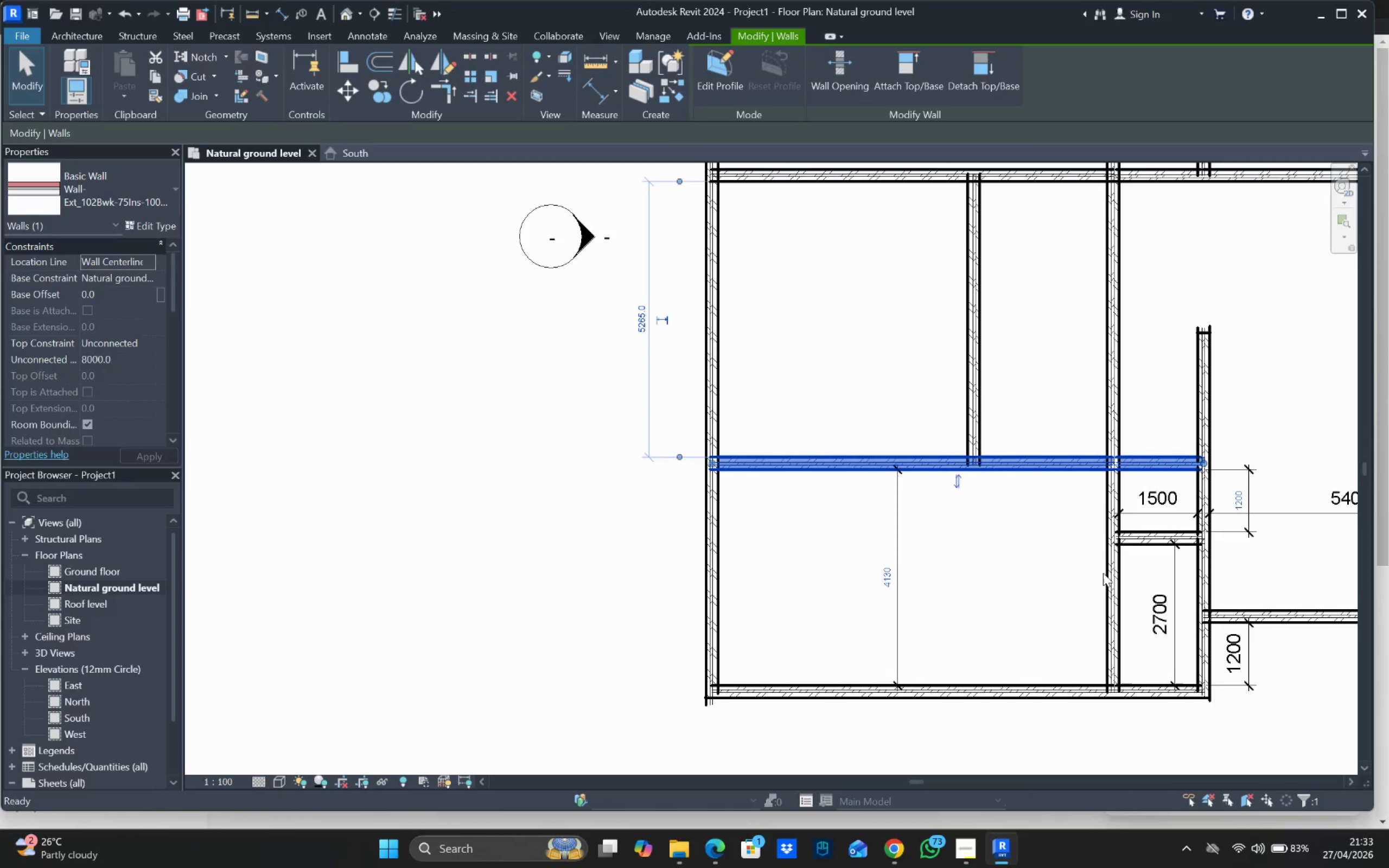 
left_click([1108, 577])
 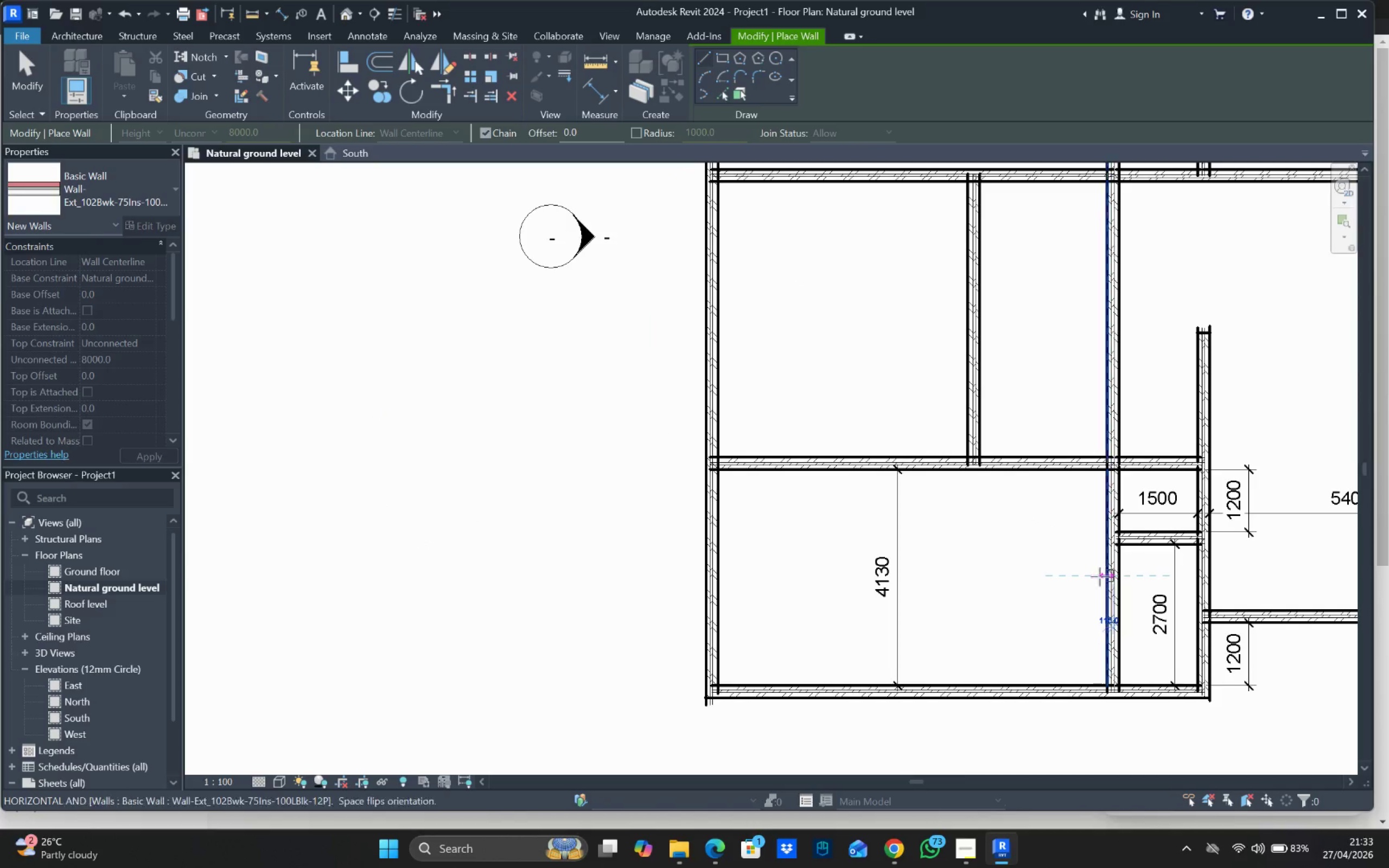 
key(Escape)
 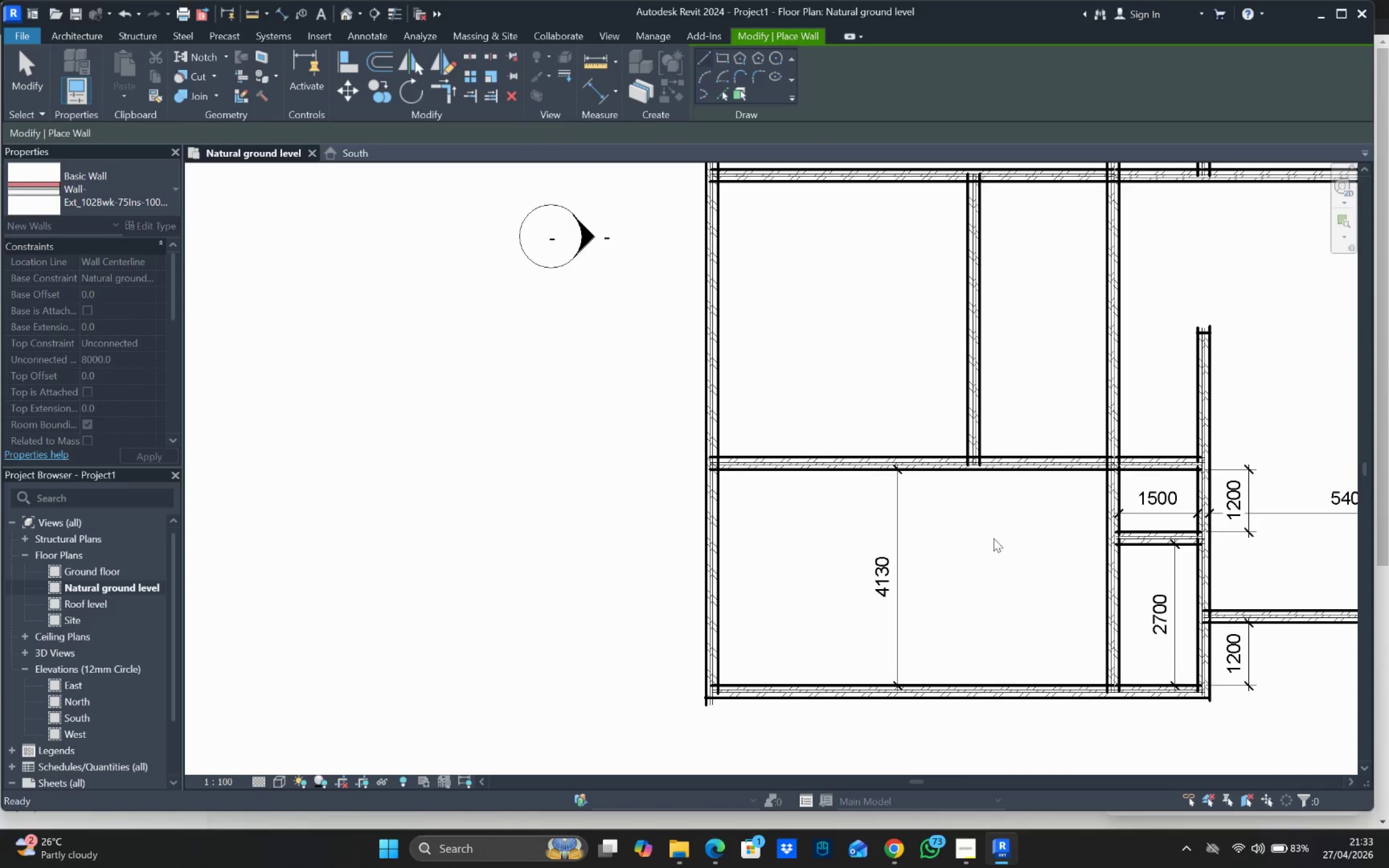 
key(Escape)
 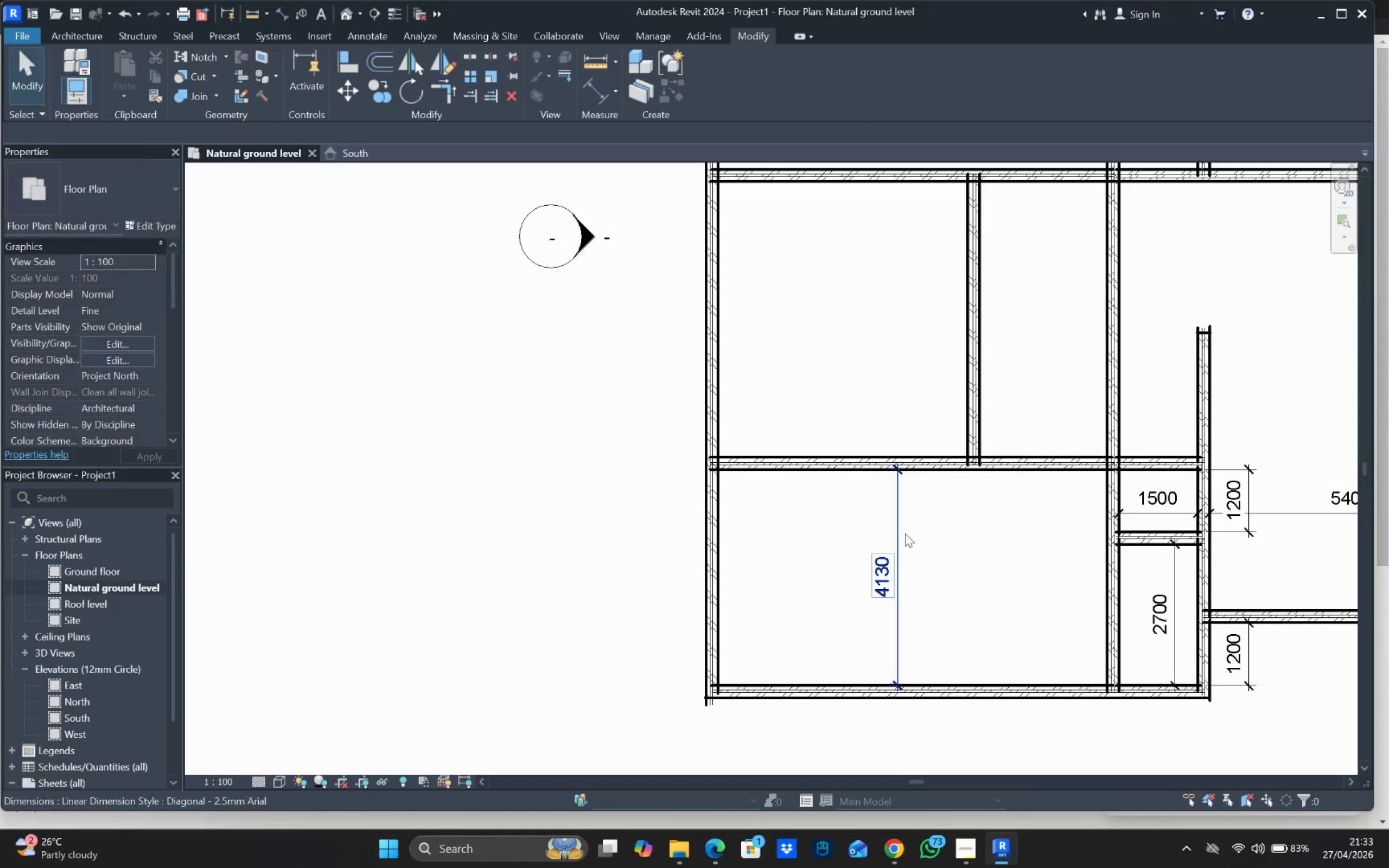 
left_click([901, 527])
 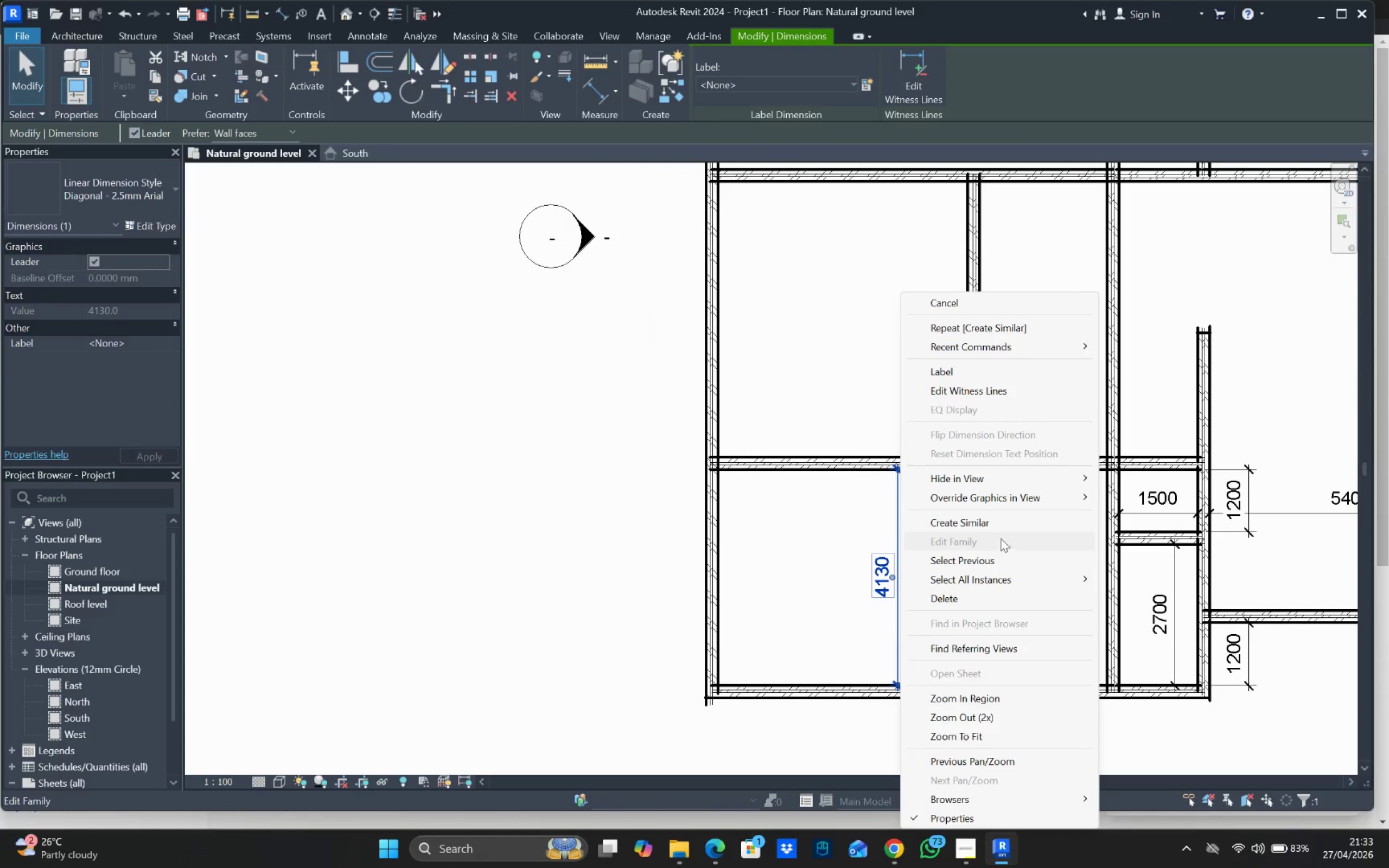 
left_click_drag(start_coordinate=[1004, 523], to_coordinate=[1014, 525])
 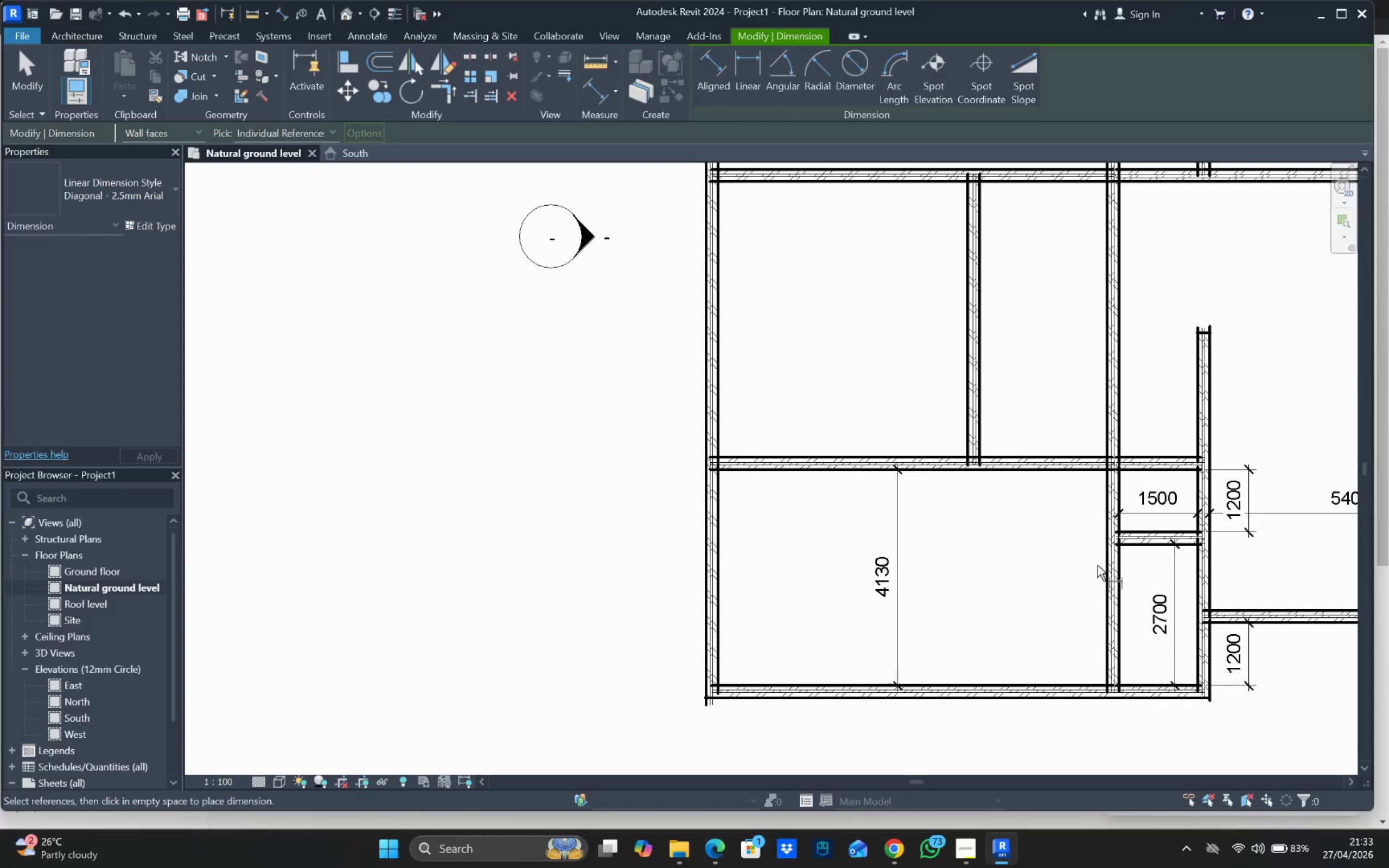 
double_click([1105, 571])
 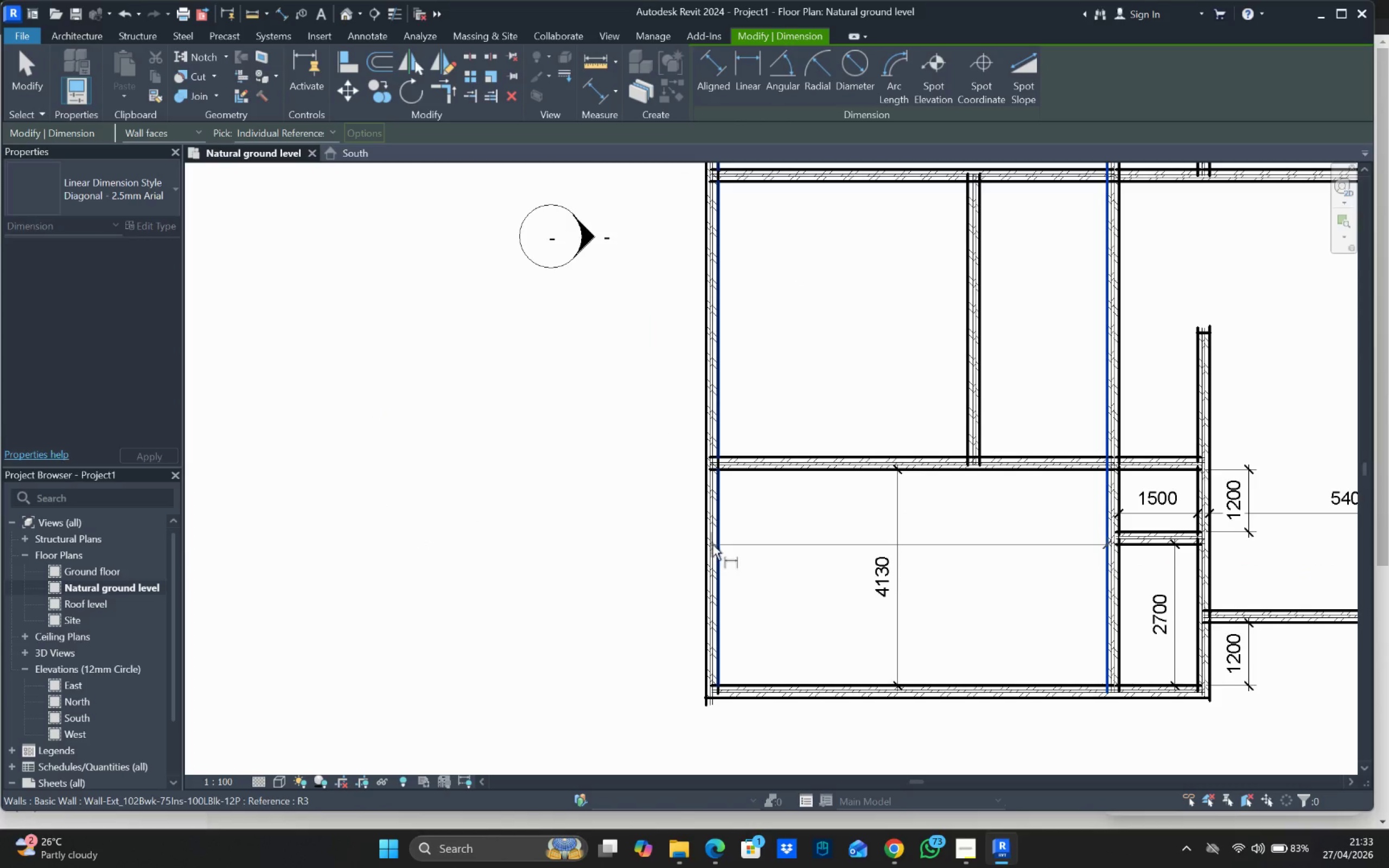 
left_click([725, 546])
 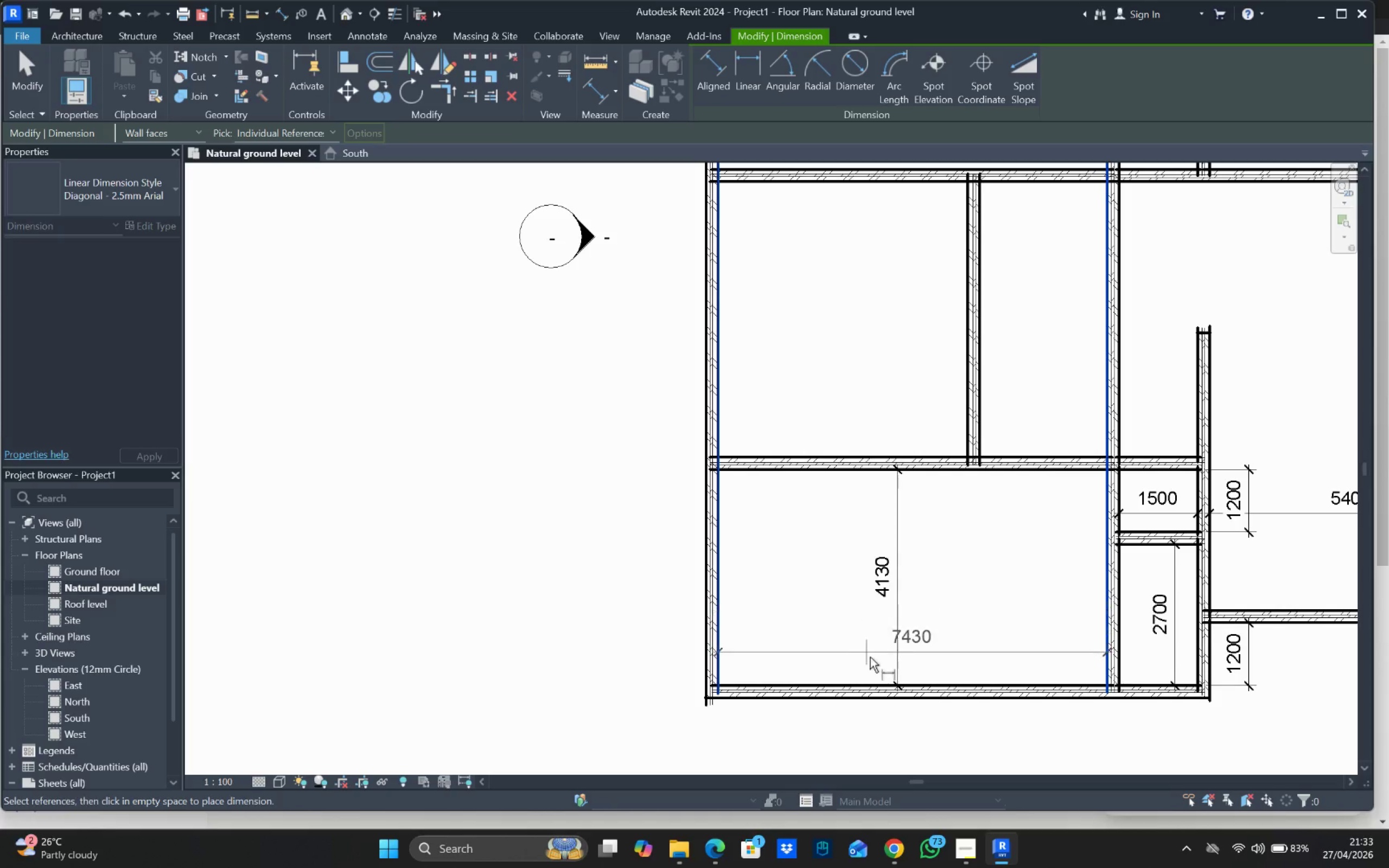 
left_click([876, 662])
 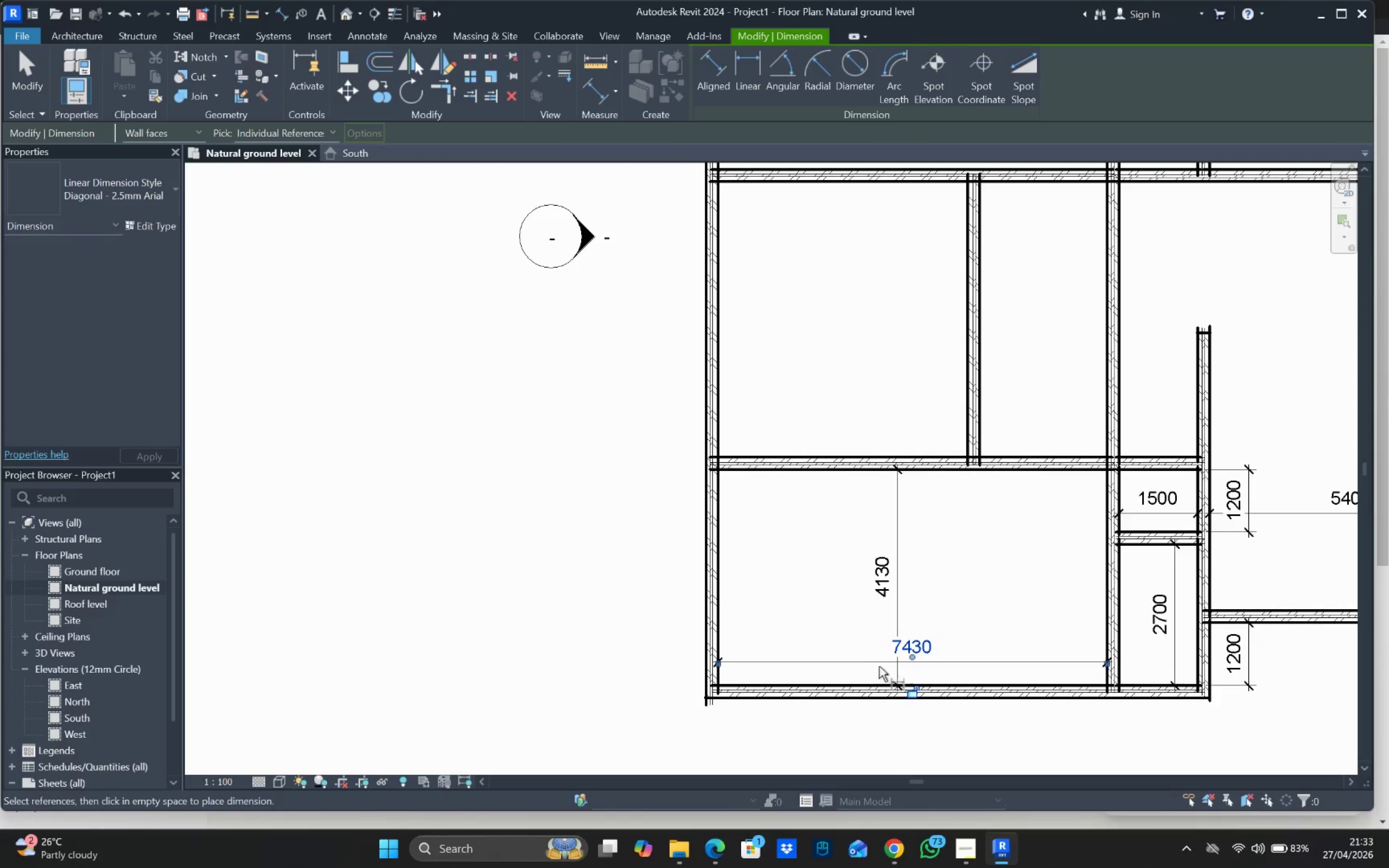 
key(Escape)
 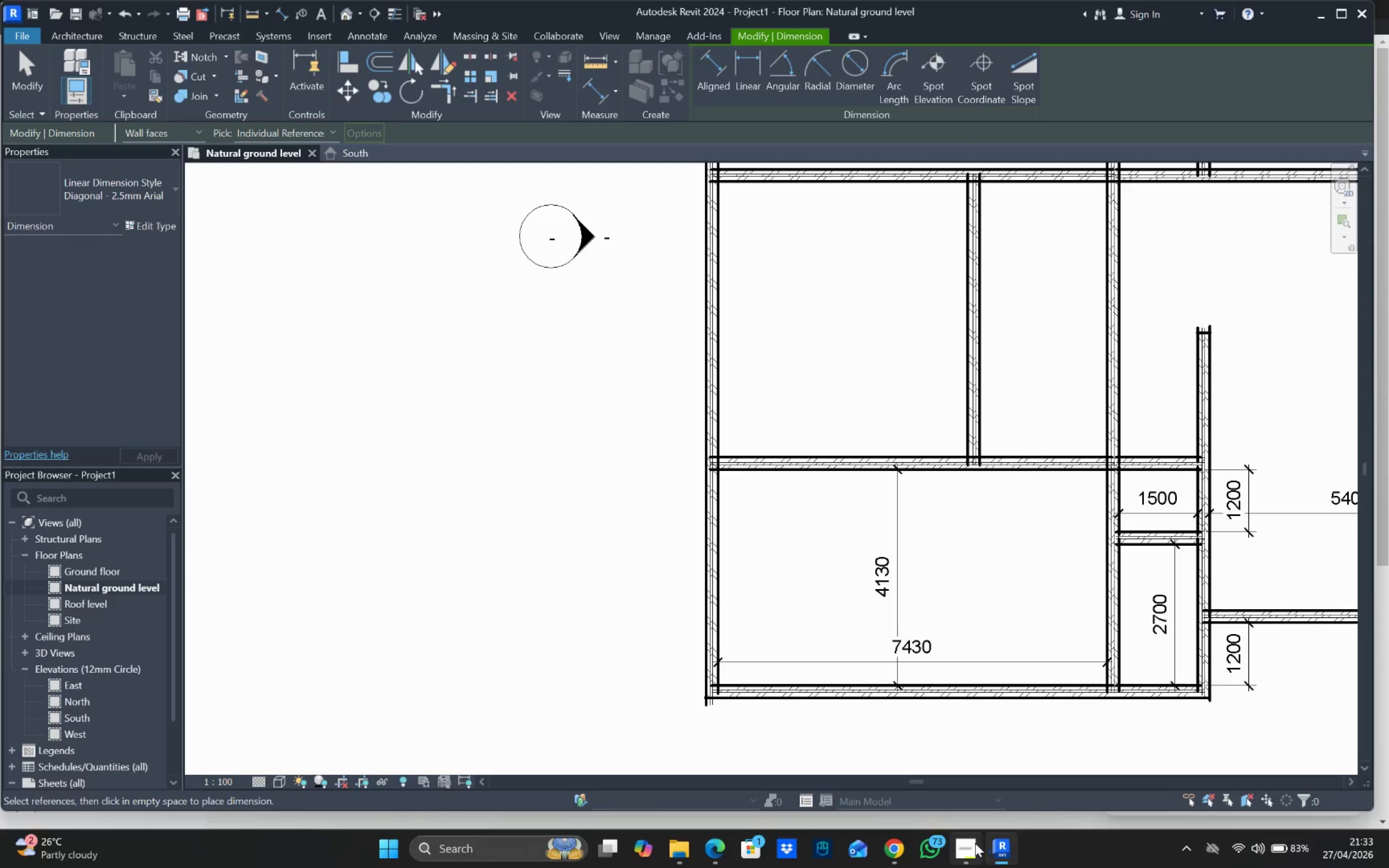 
left_click([970, 843])